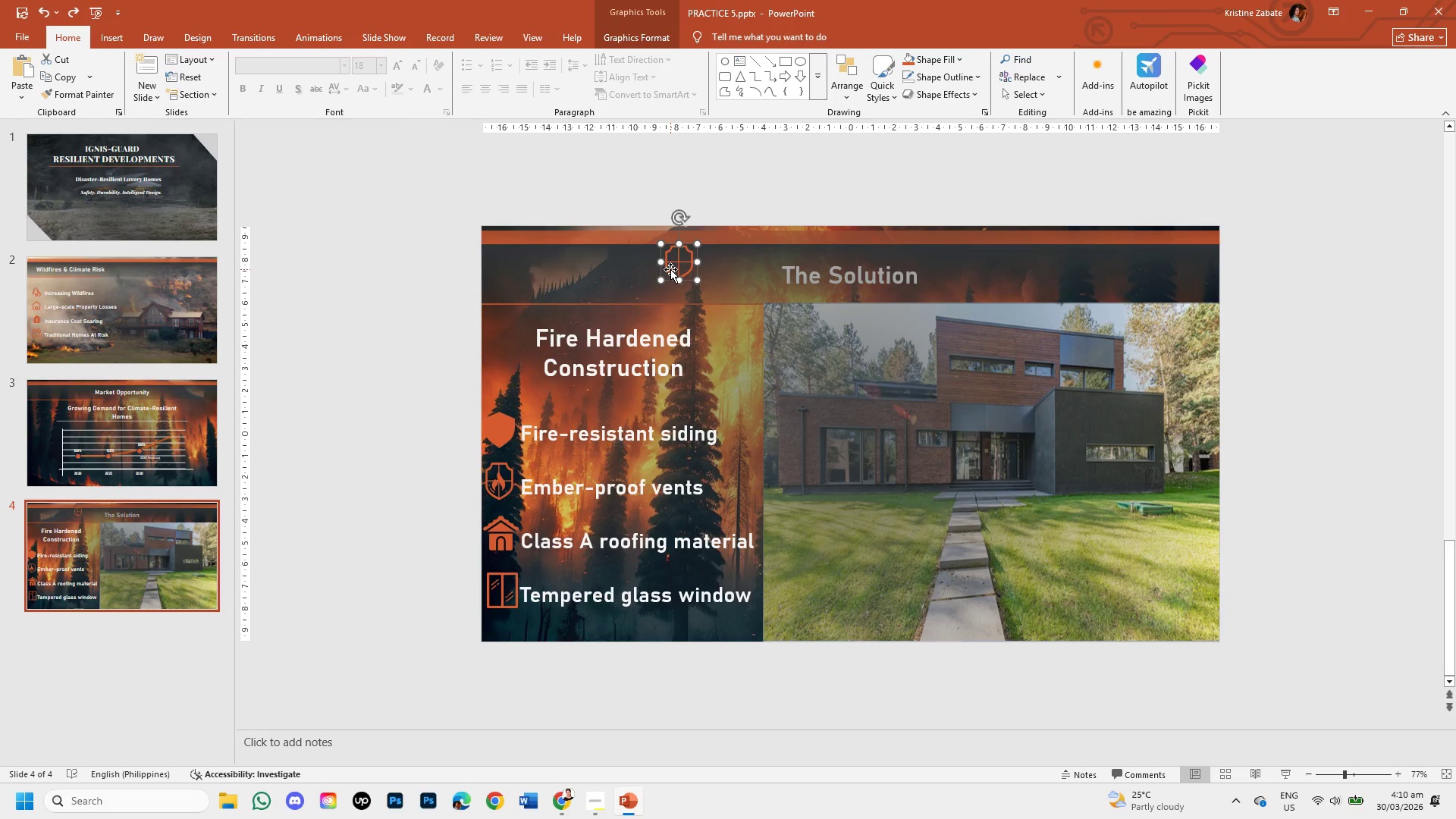 
left_click([672, 268])
 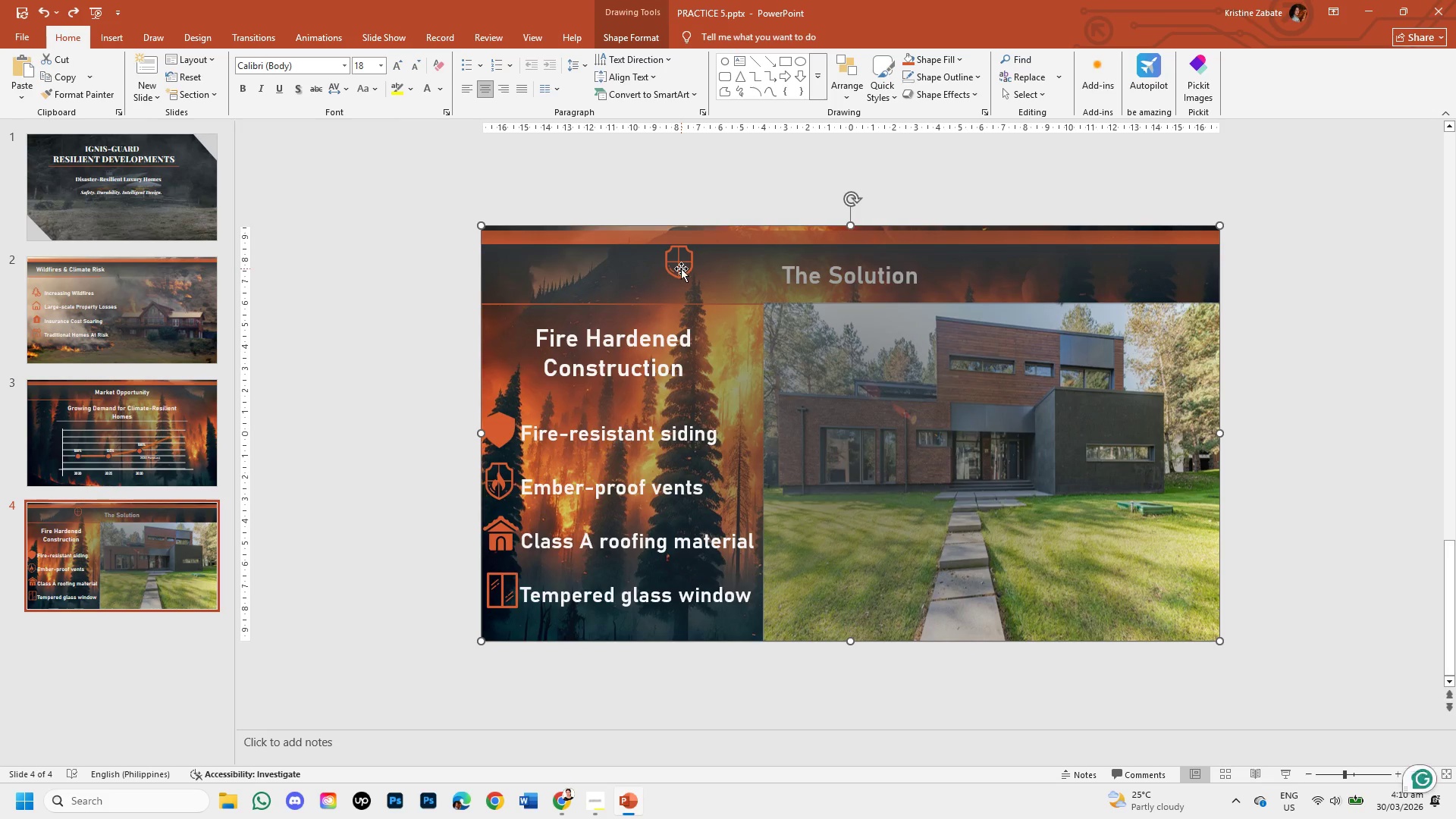 
double_click([681, 268])
 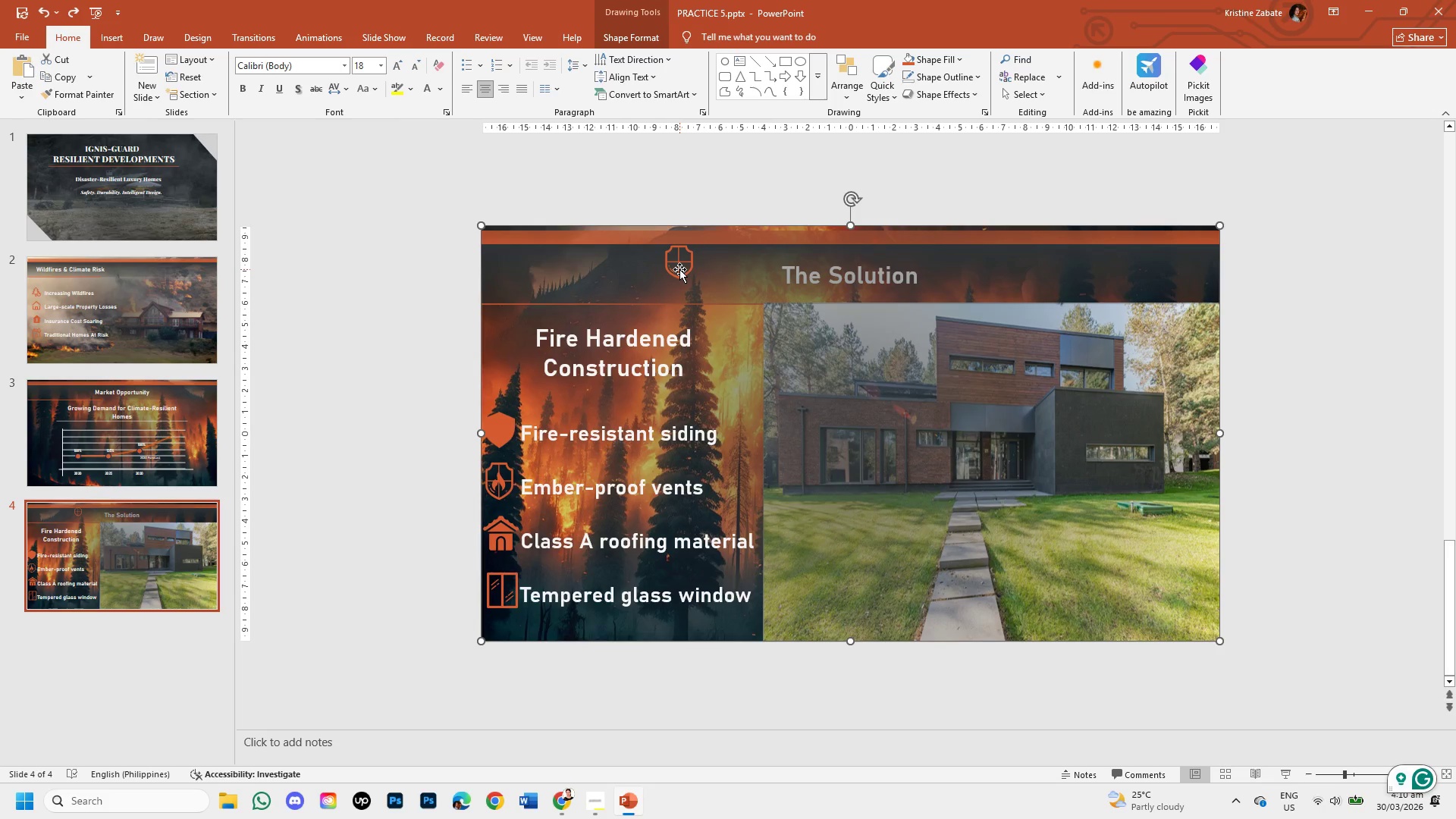 
double_click([678, 268])
 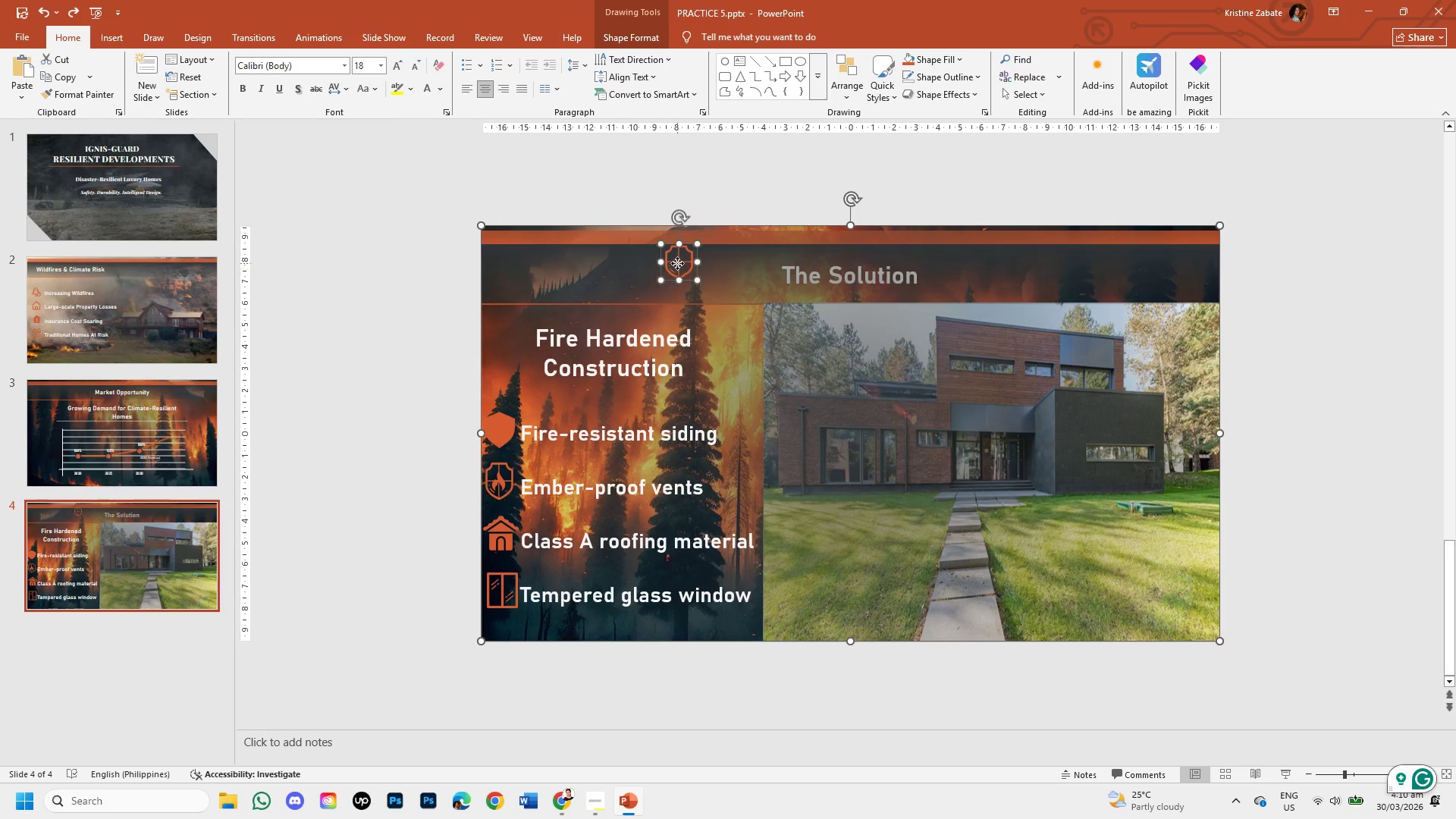 
triple_click([677, 263])
 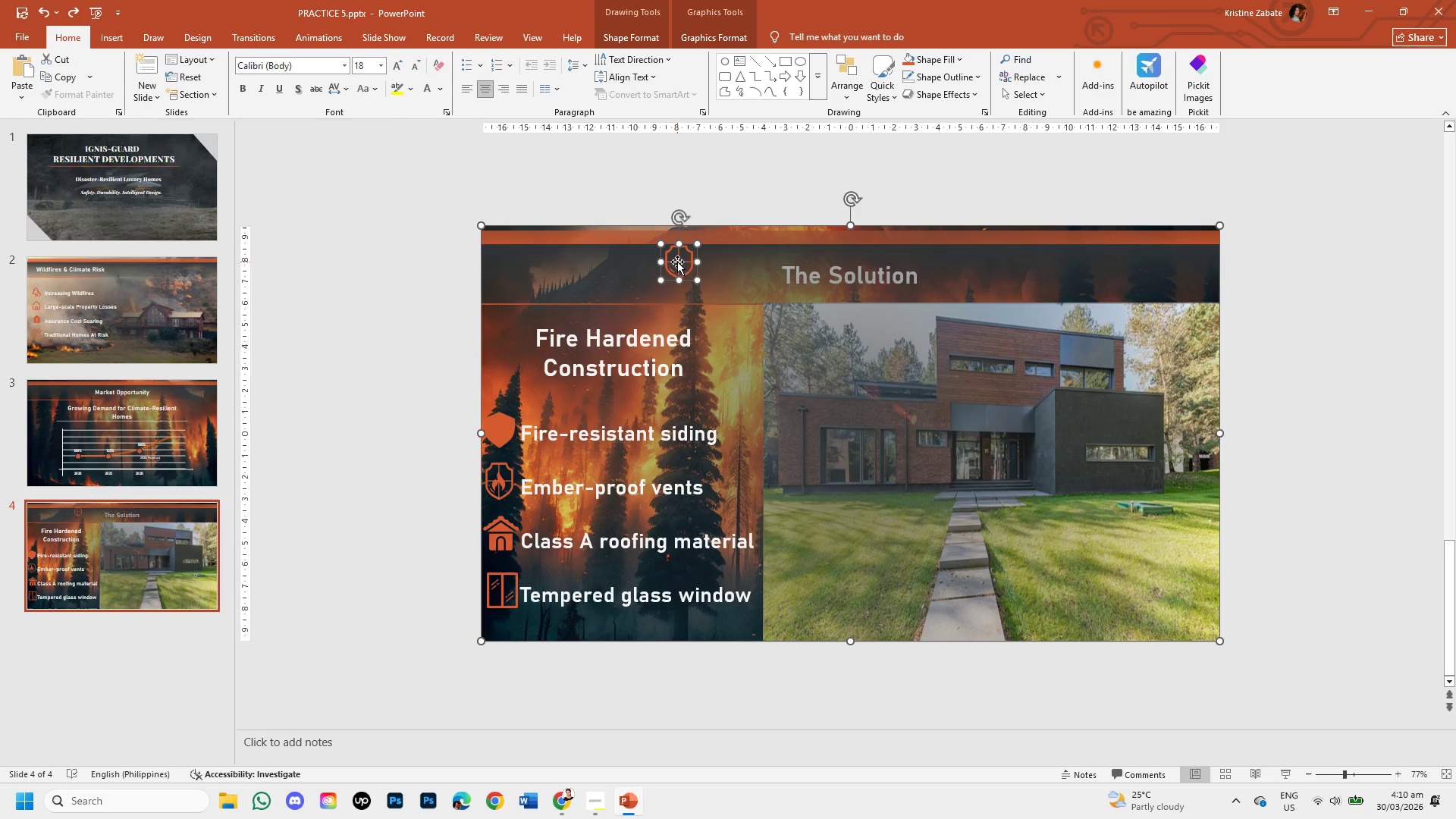 
left_click_drag(start_coordinate=[677, 262], to_coordinate=[686, 297])
 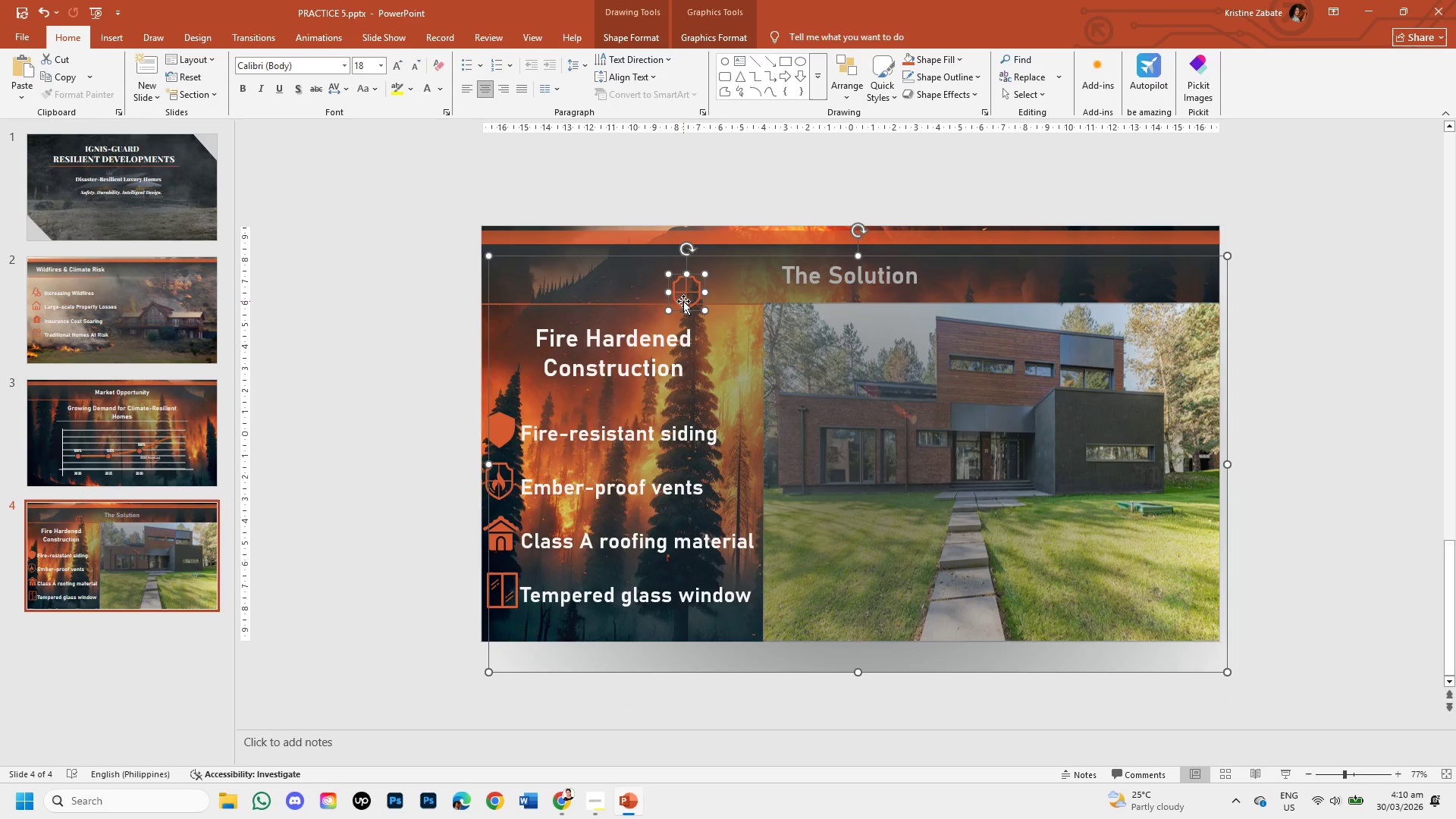 
key(Control+Z)
 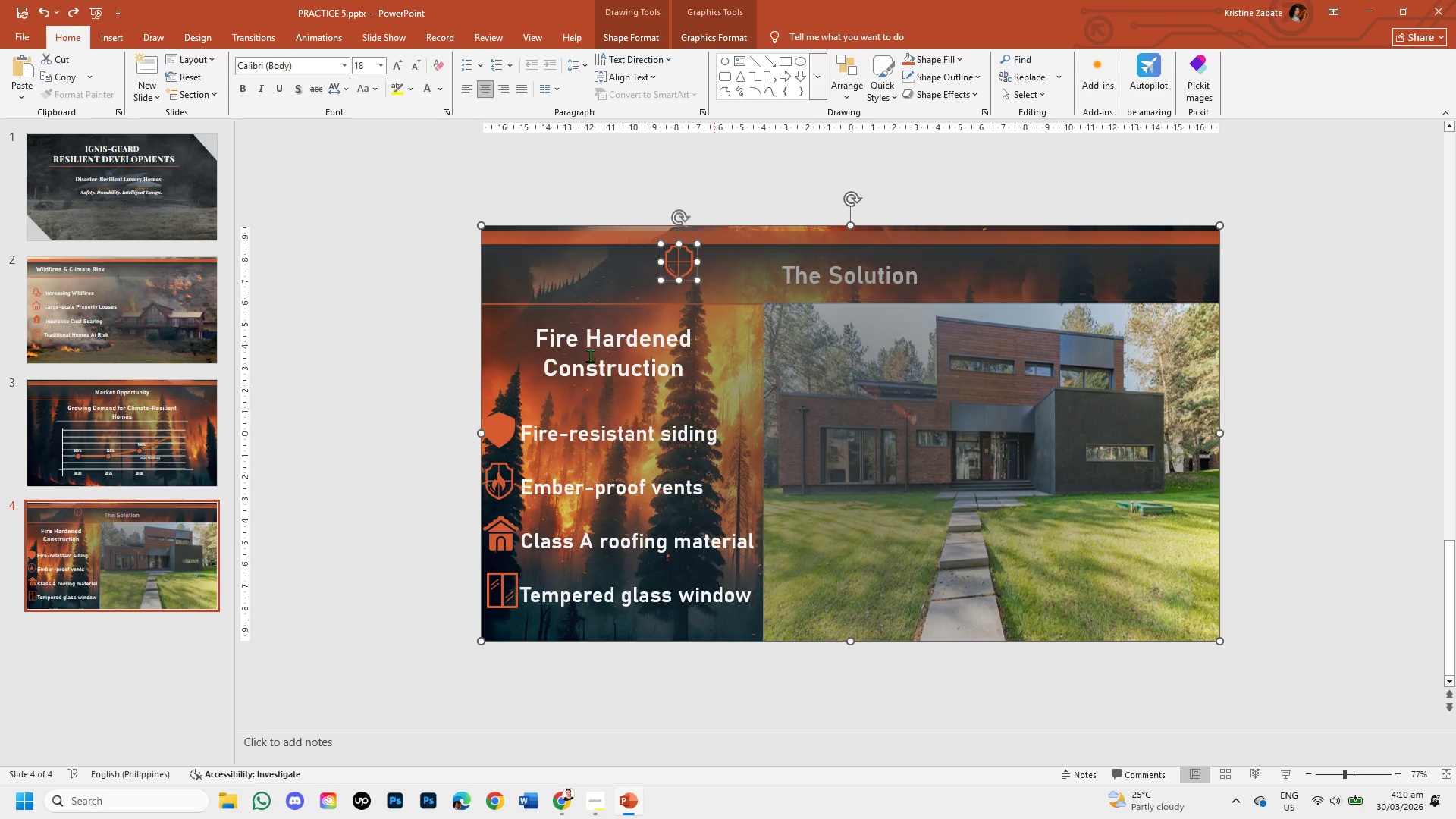 
left_click([329, 274])
 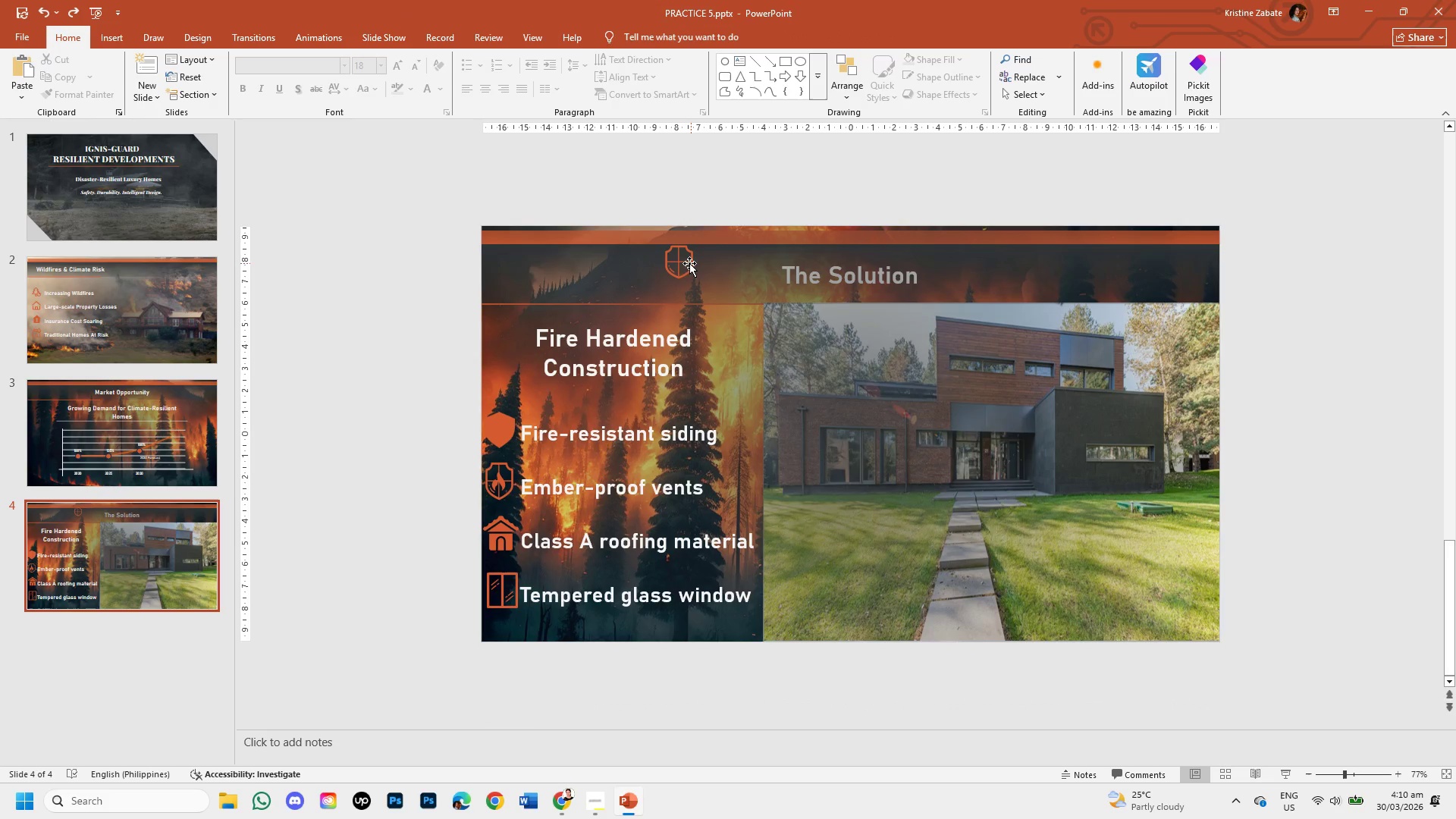 
double_click([686, 262])
 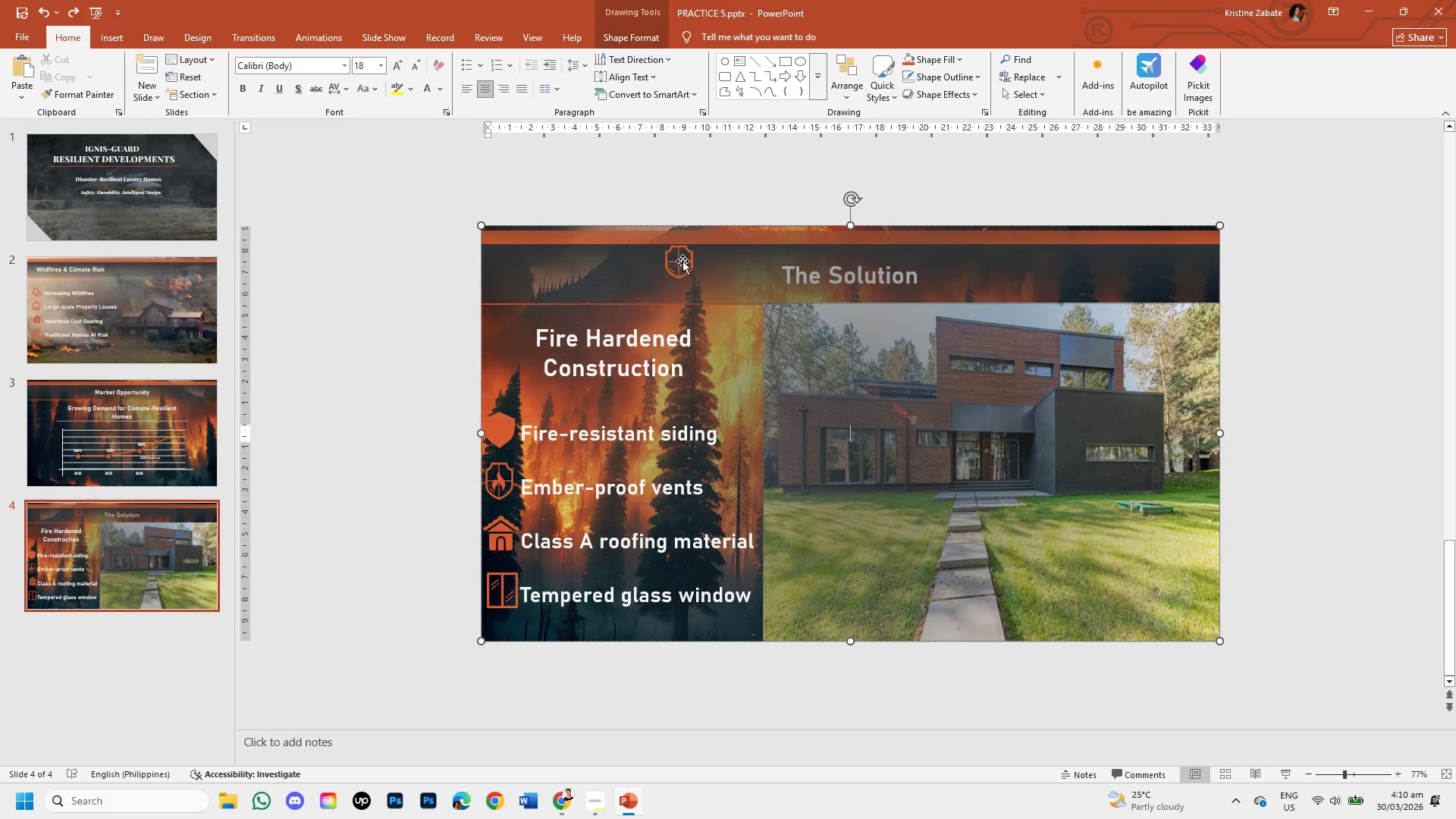 
double_click([682, 261])
 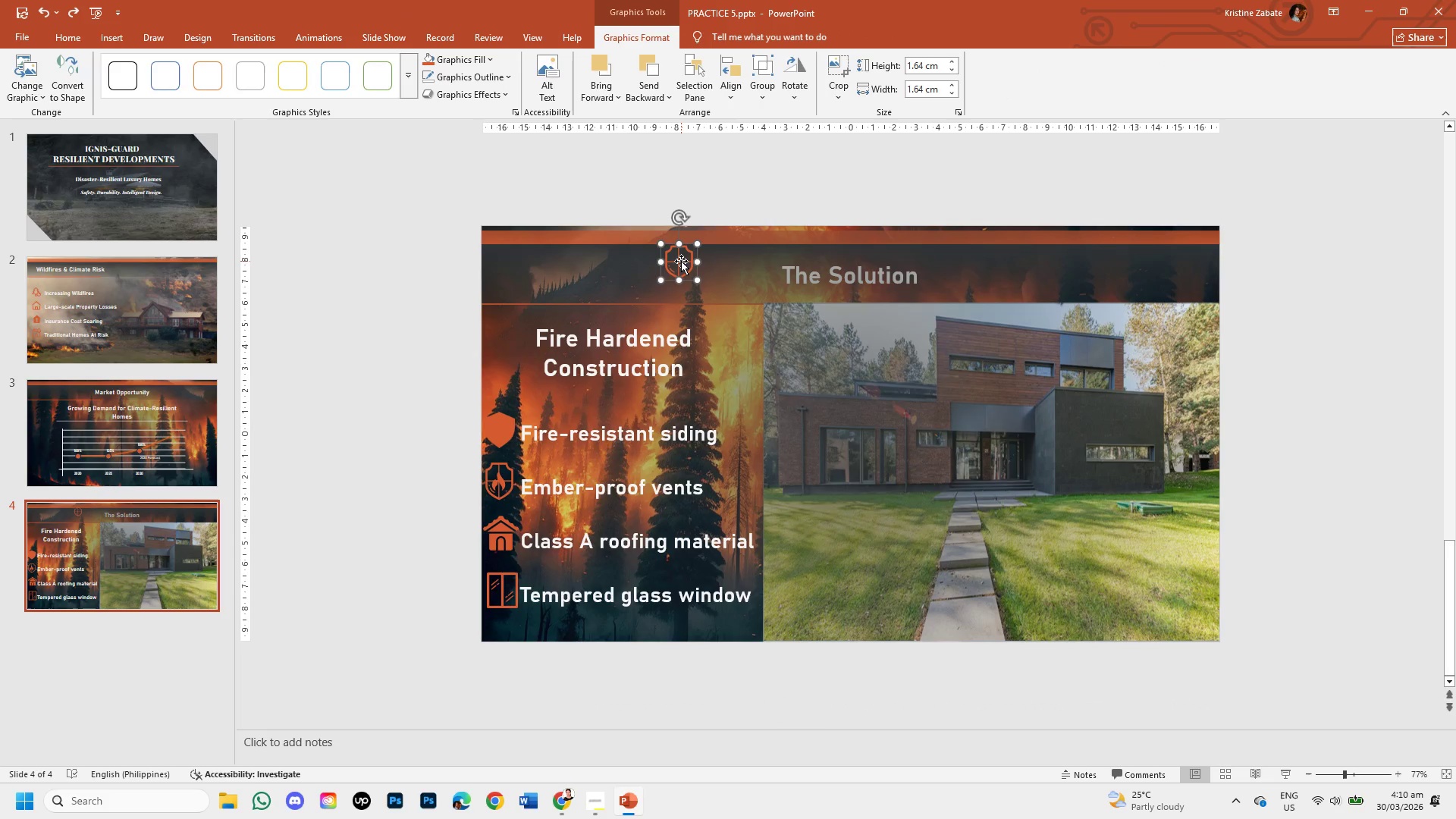 
left_click_drag(start_coordinate=[681, 261], to_coordinate=[504, 592])
 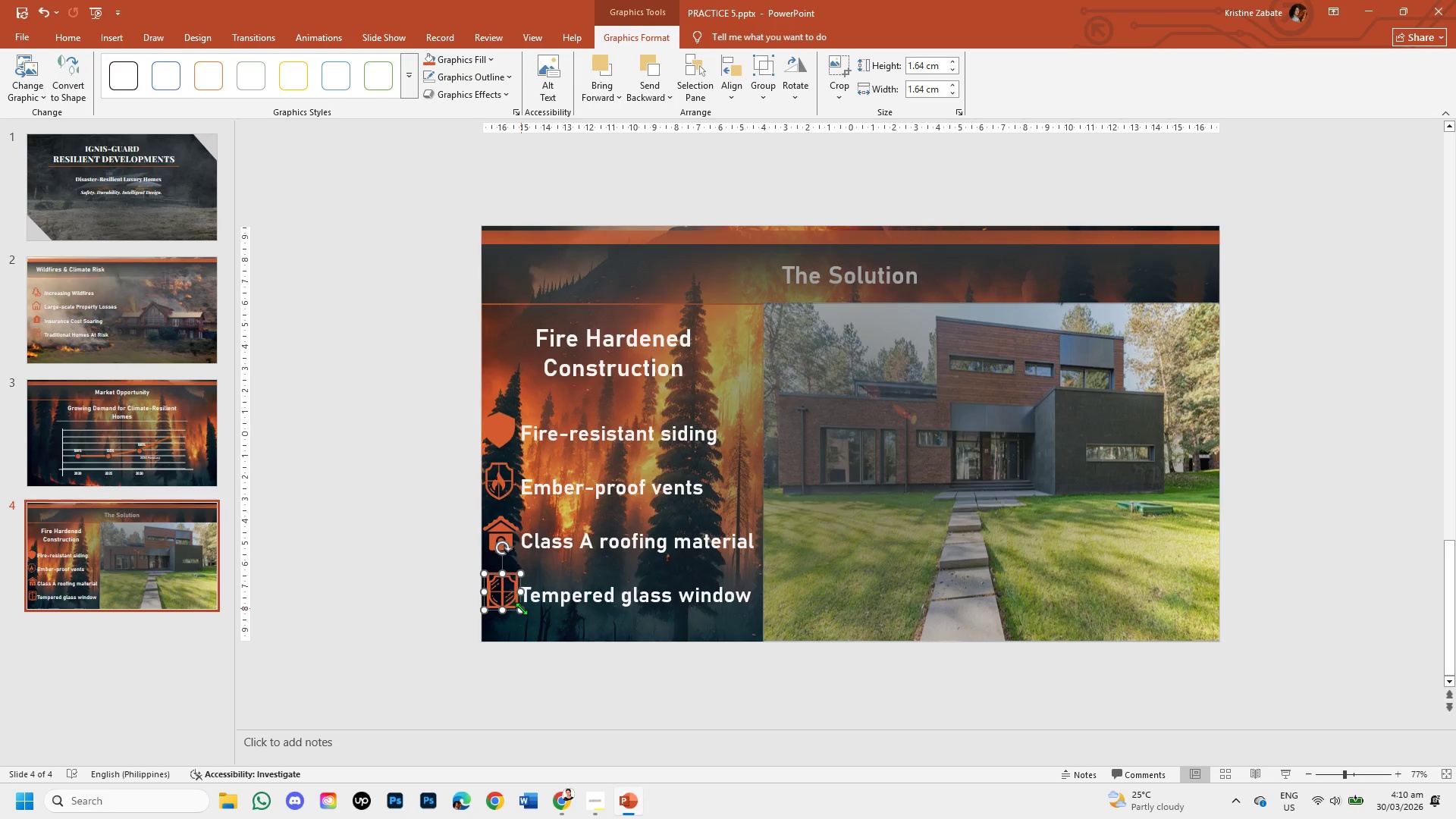 
left_click_drag(start_coordinate=[517, 609], to_coordinate=[505, 601])
 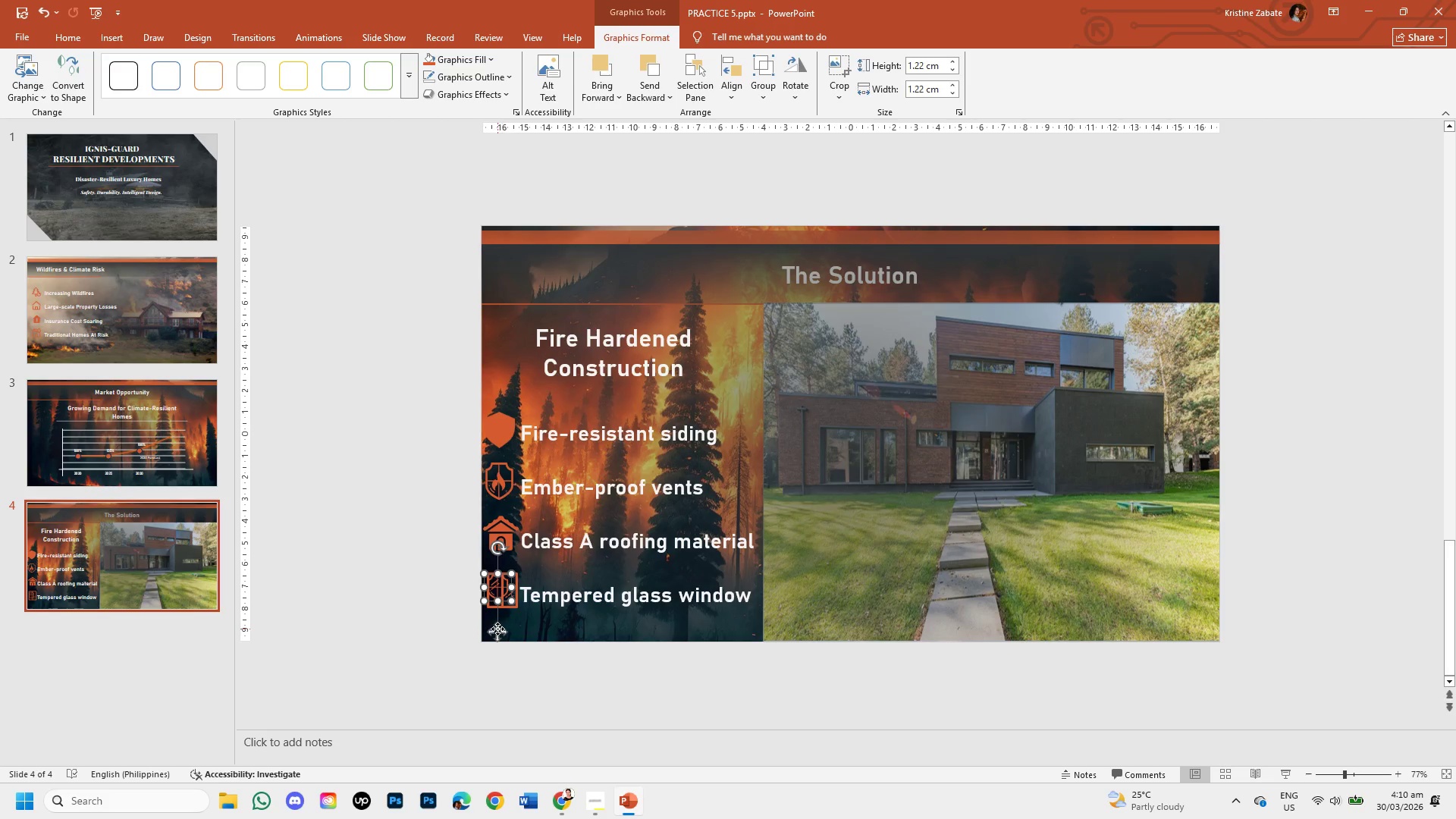 
left_click_drag(start_coordinate=[497, 629], to_coordinate=[502, 632])
 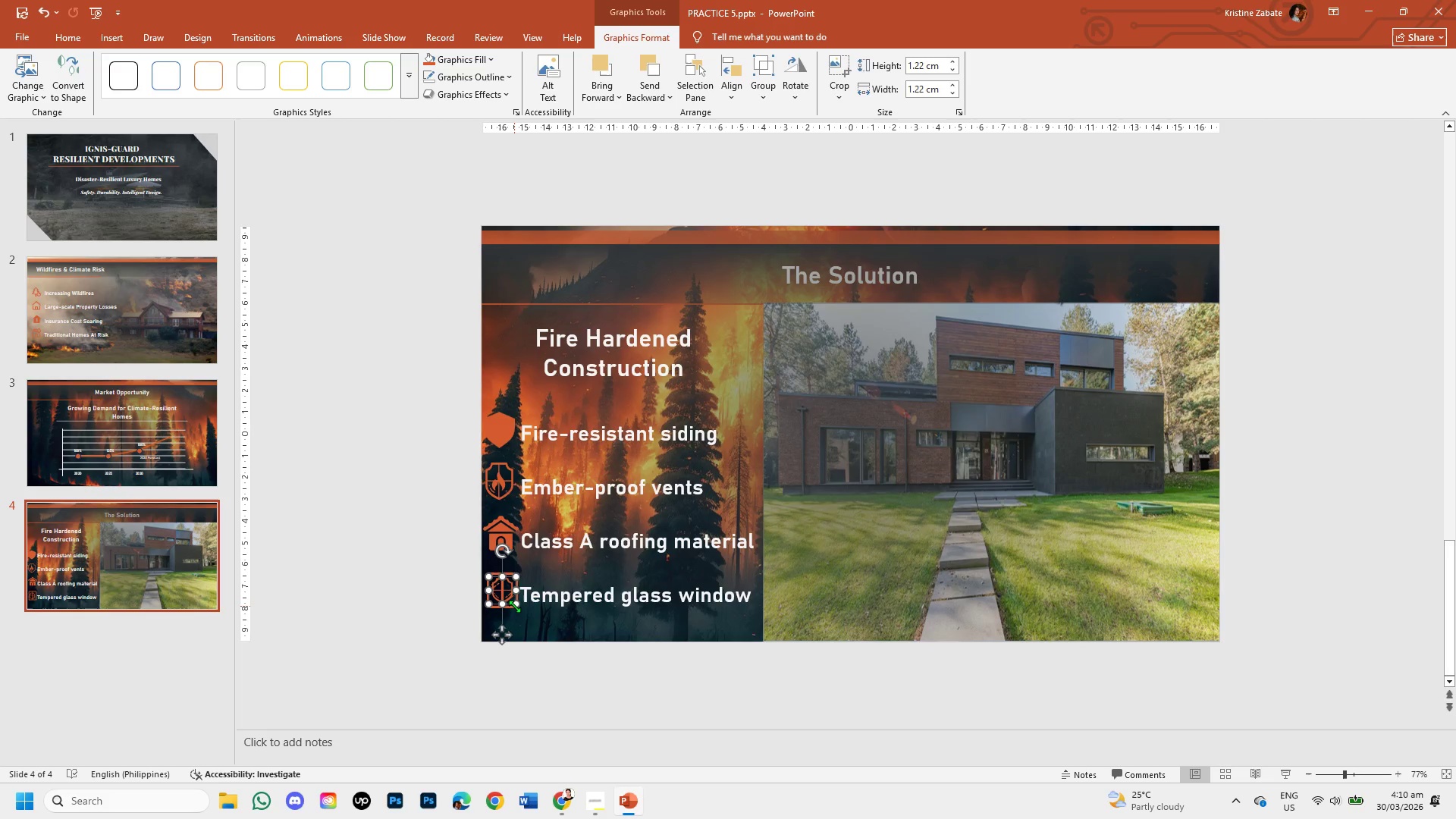 
left_click_drag(start_coordinate=[514, 606], to_coordinate=[506, 597])
 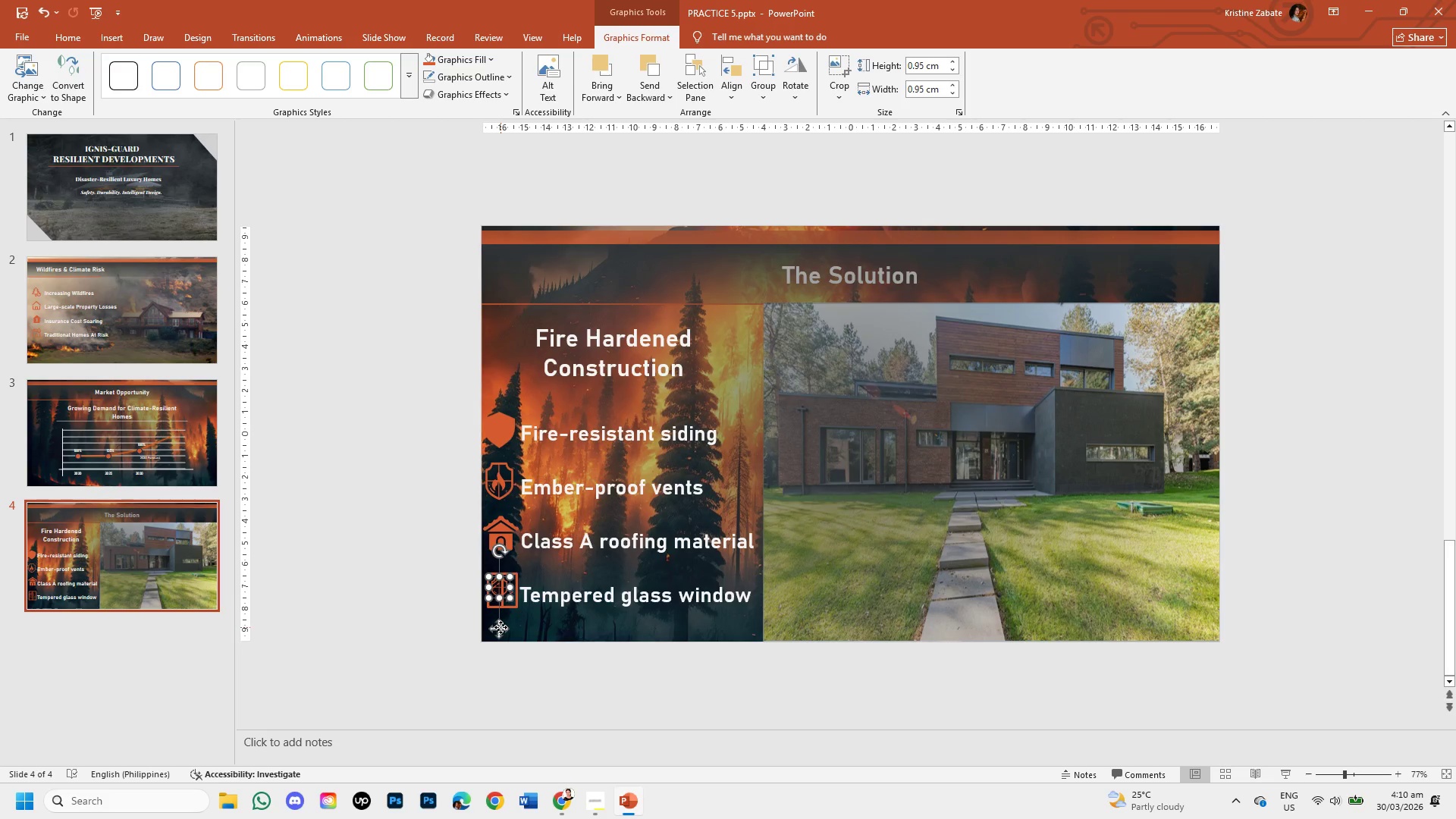 
left_click_drag(start_coordinate=[500, 627], to_coordinate=[504, 632])
 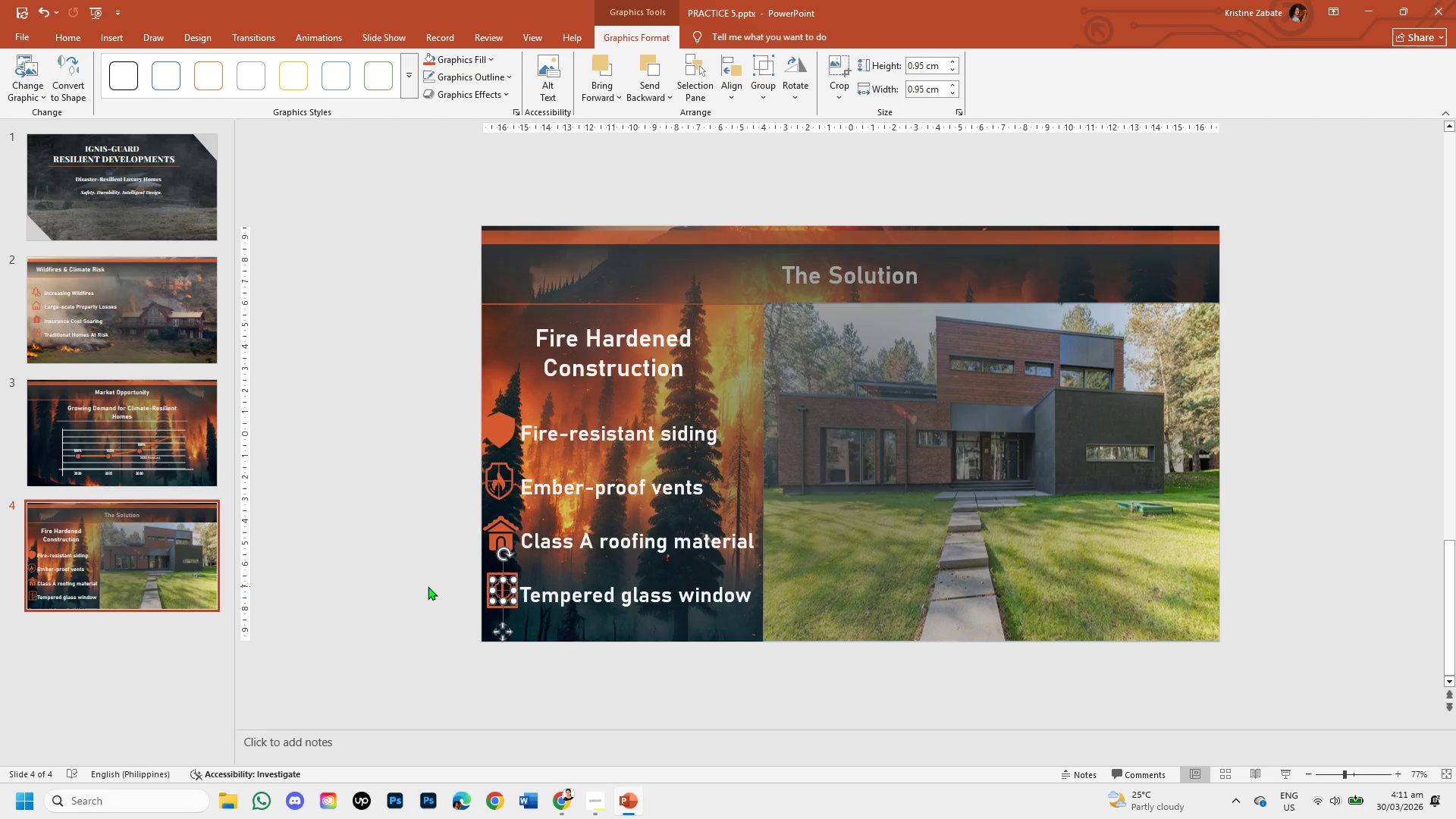 
key(ArrowLeft)
 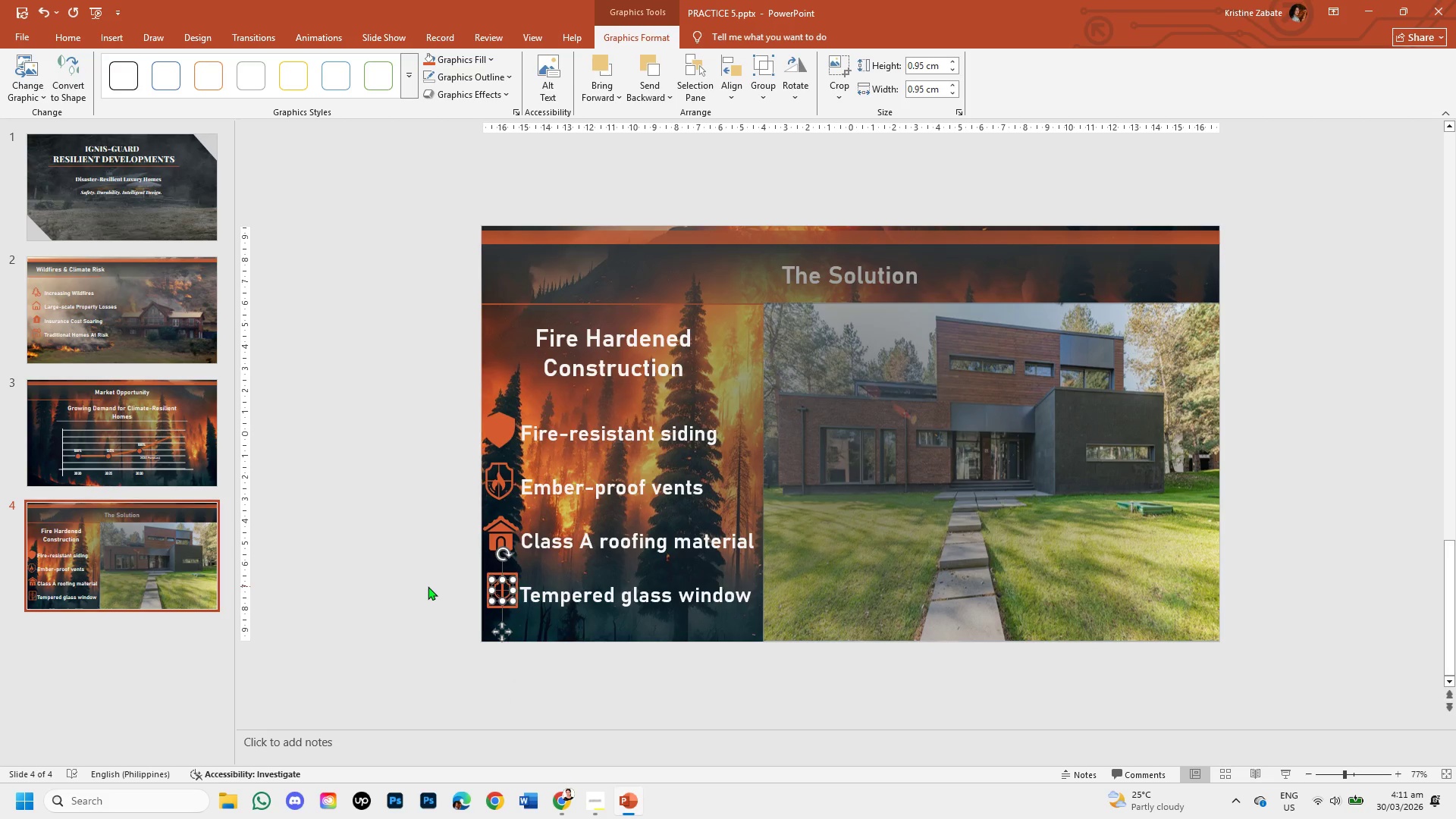 
left_click([428, 586])
 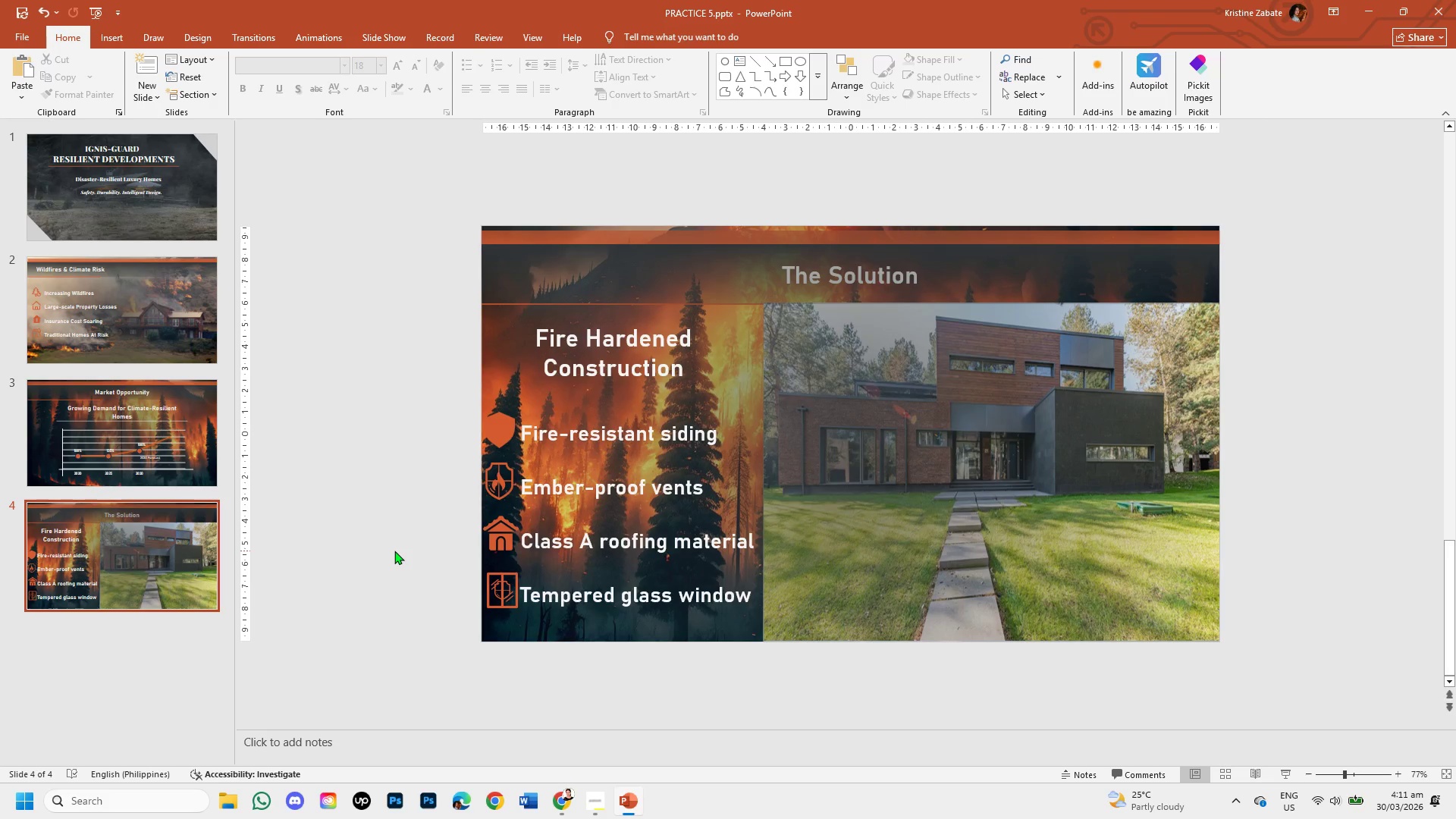 
wait(35.92)
 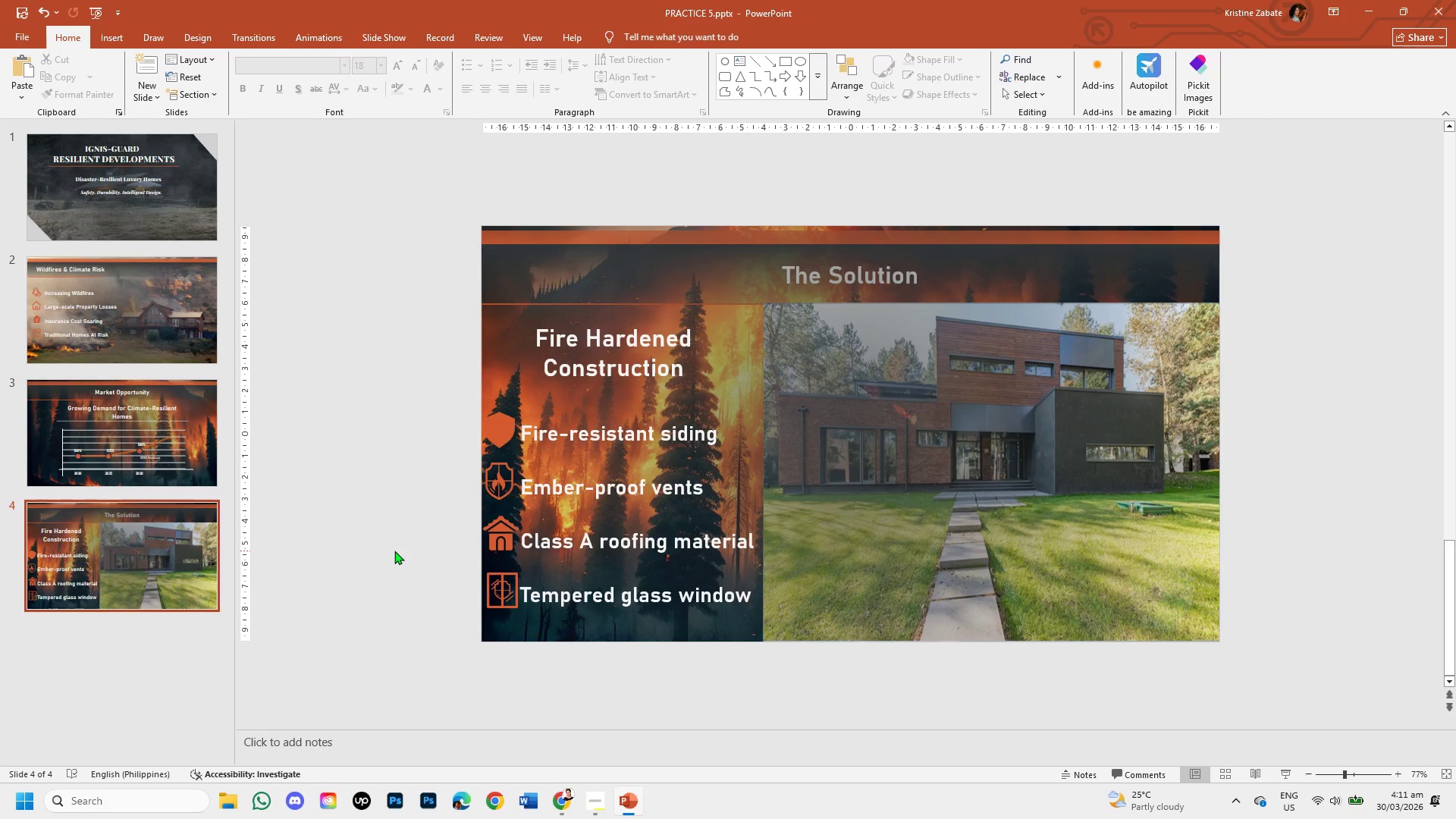 
left_click([133, 321])
 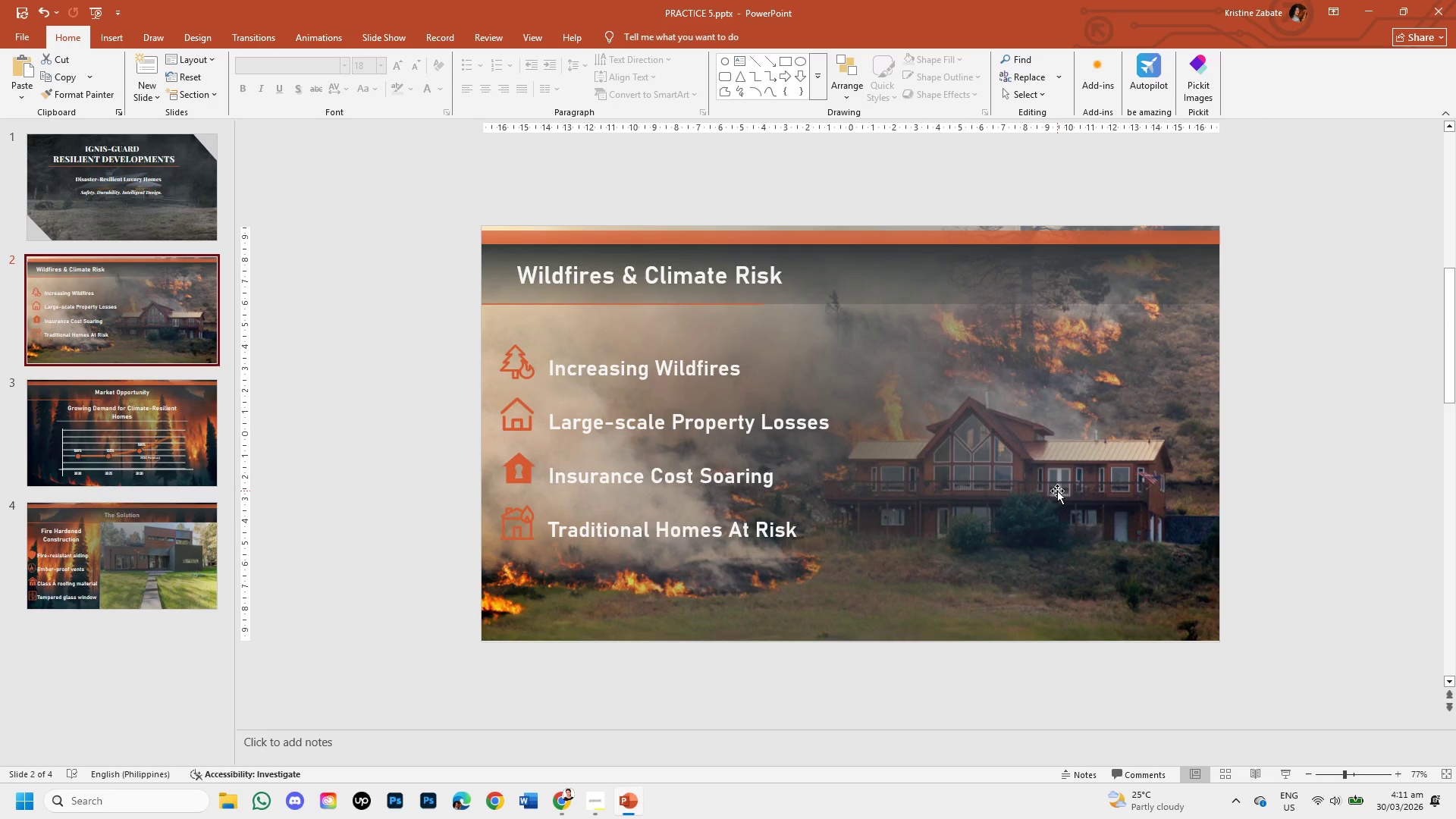 
wait(12.27)
 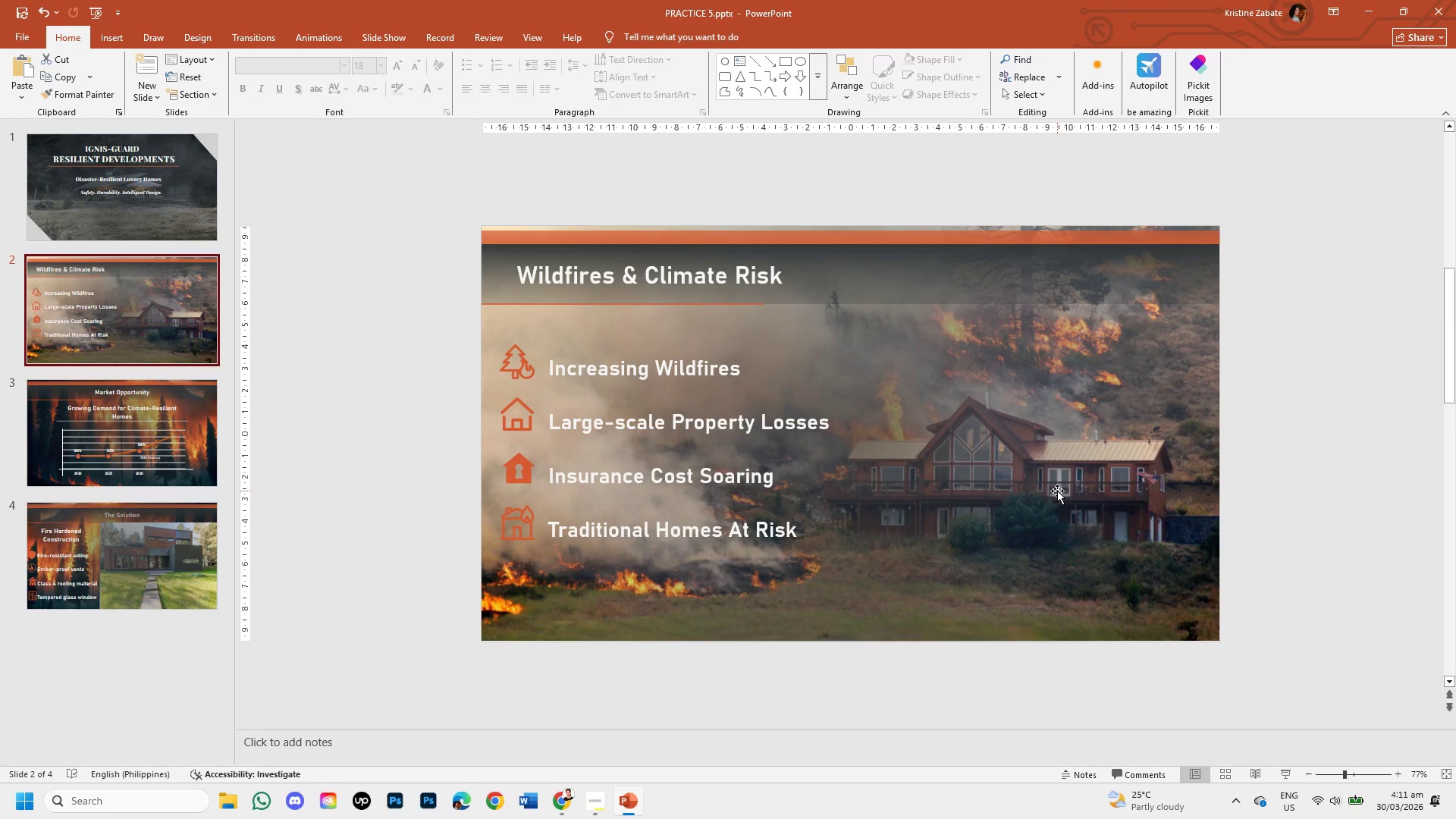 
left_click([89, 174])
 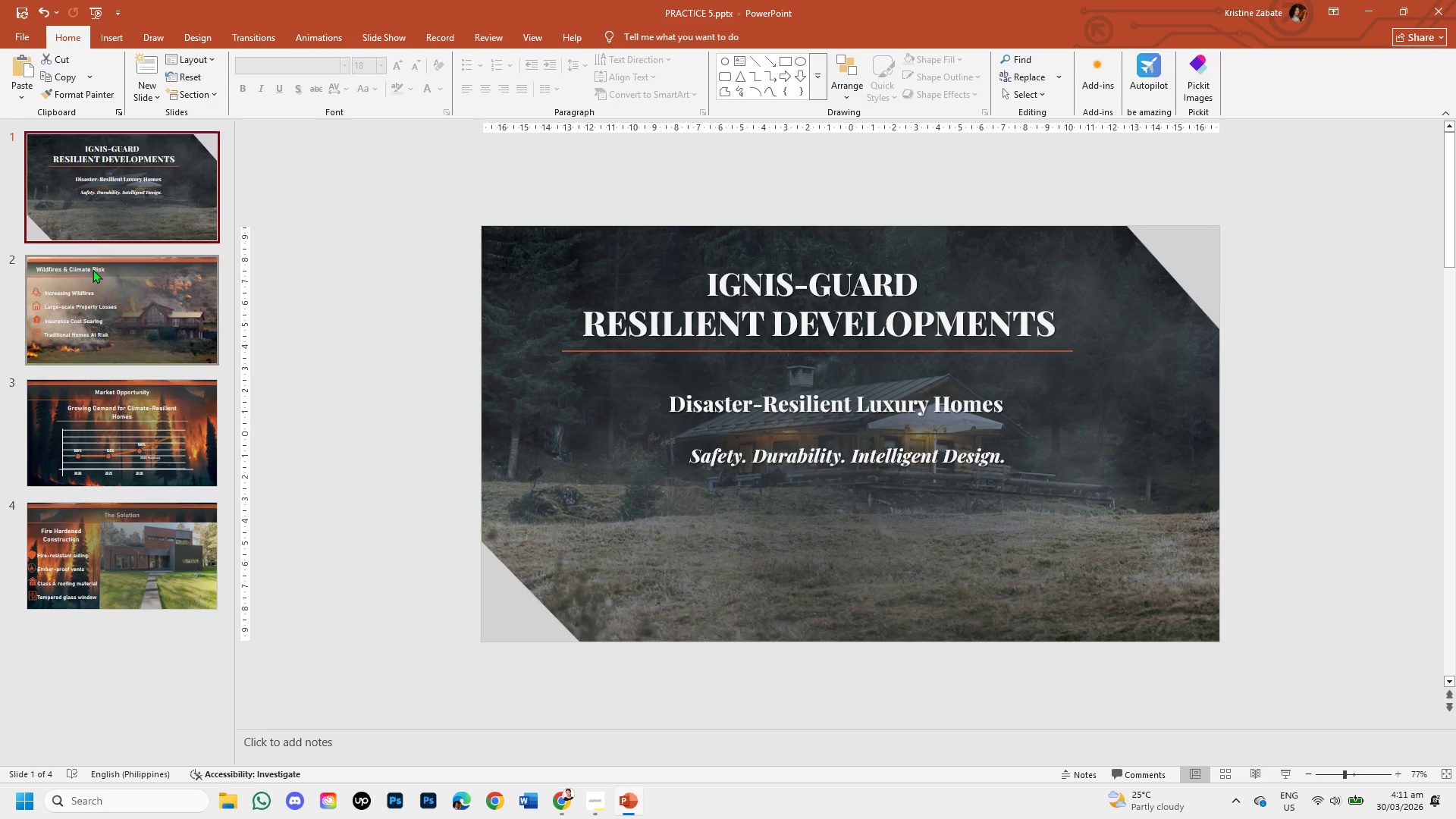 
left_click([102, 307])
 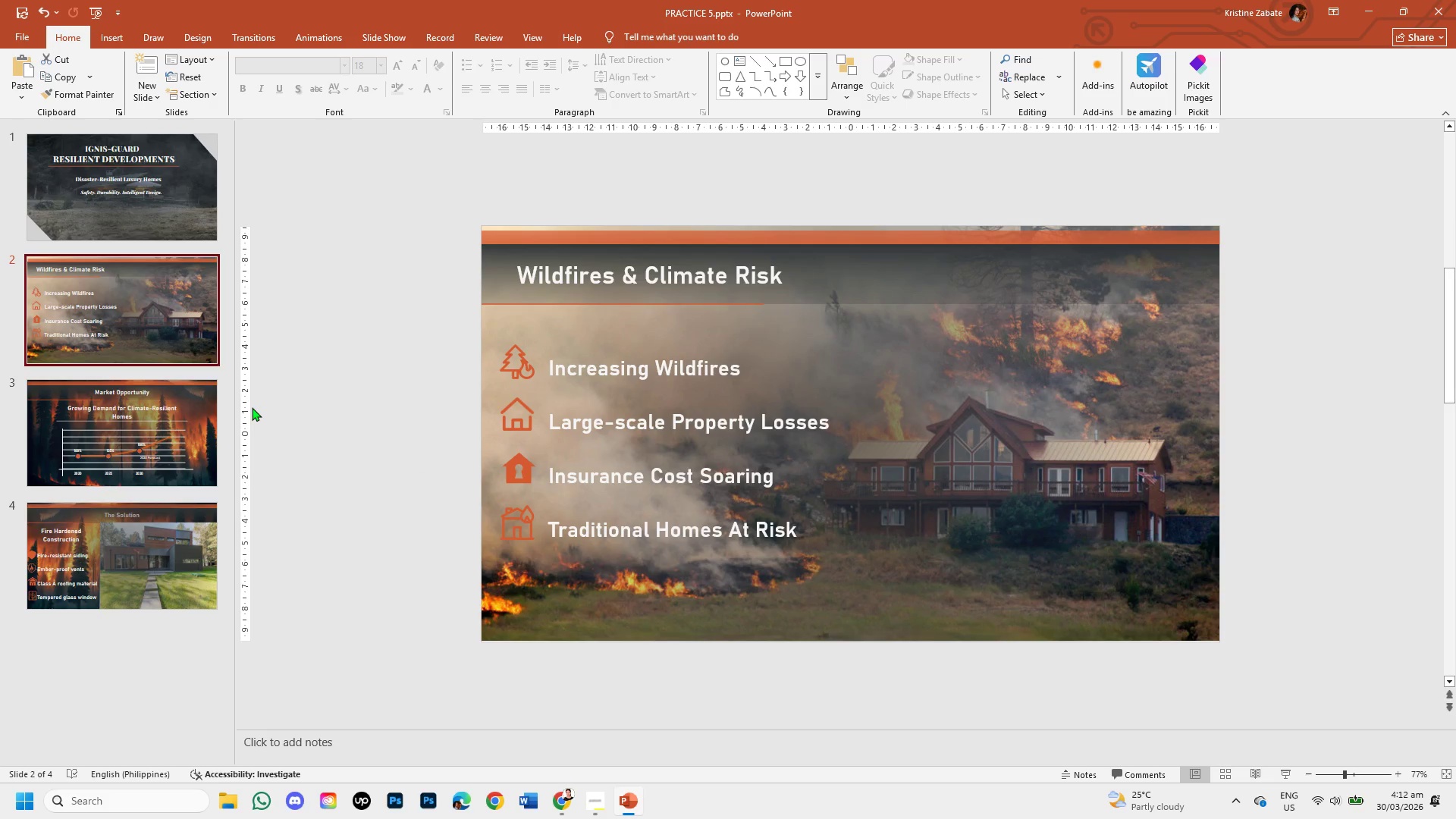 
wait(7.75)
 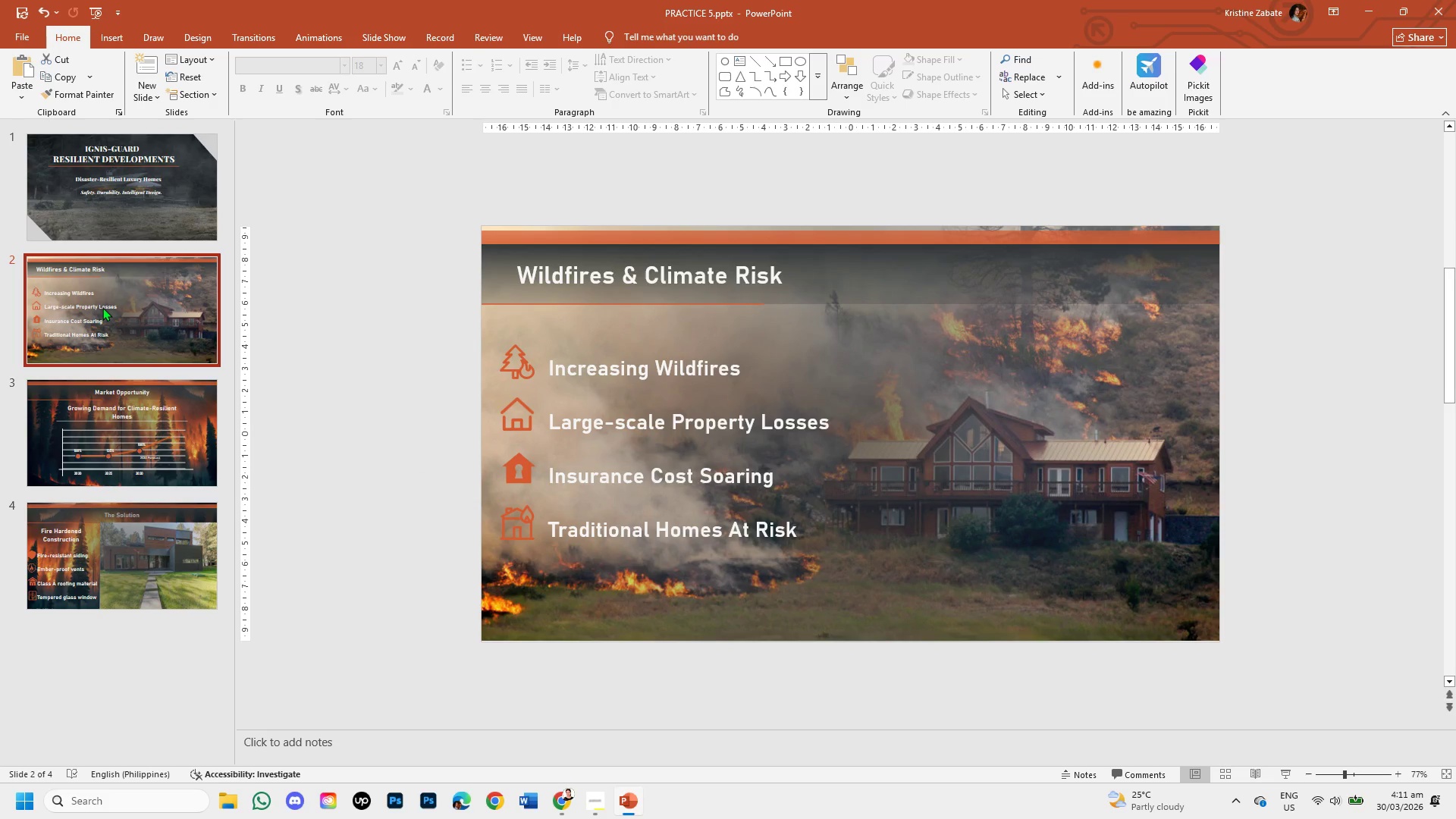 
left_click([139, 573])
 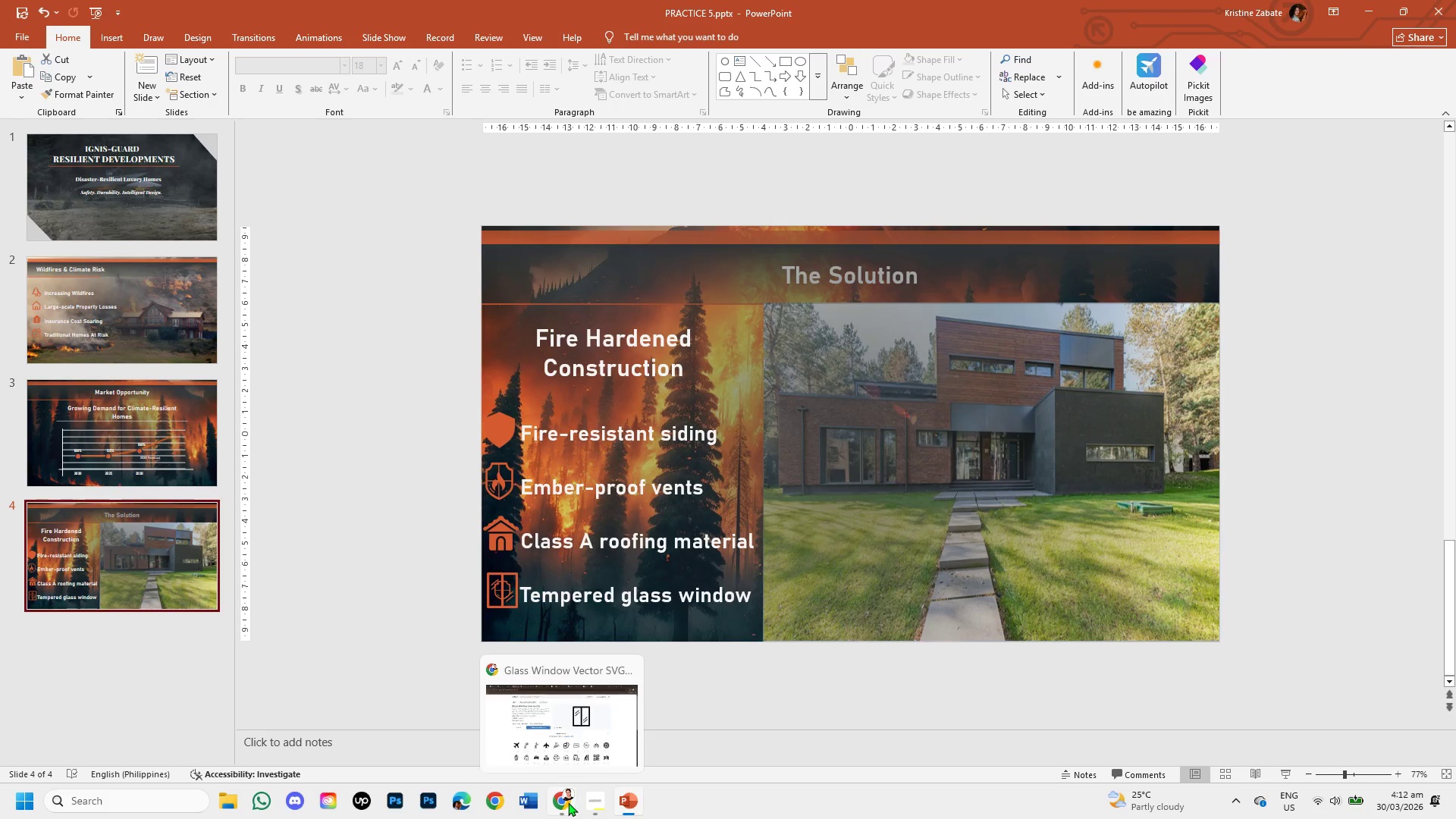 
wait(5.38)
 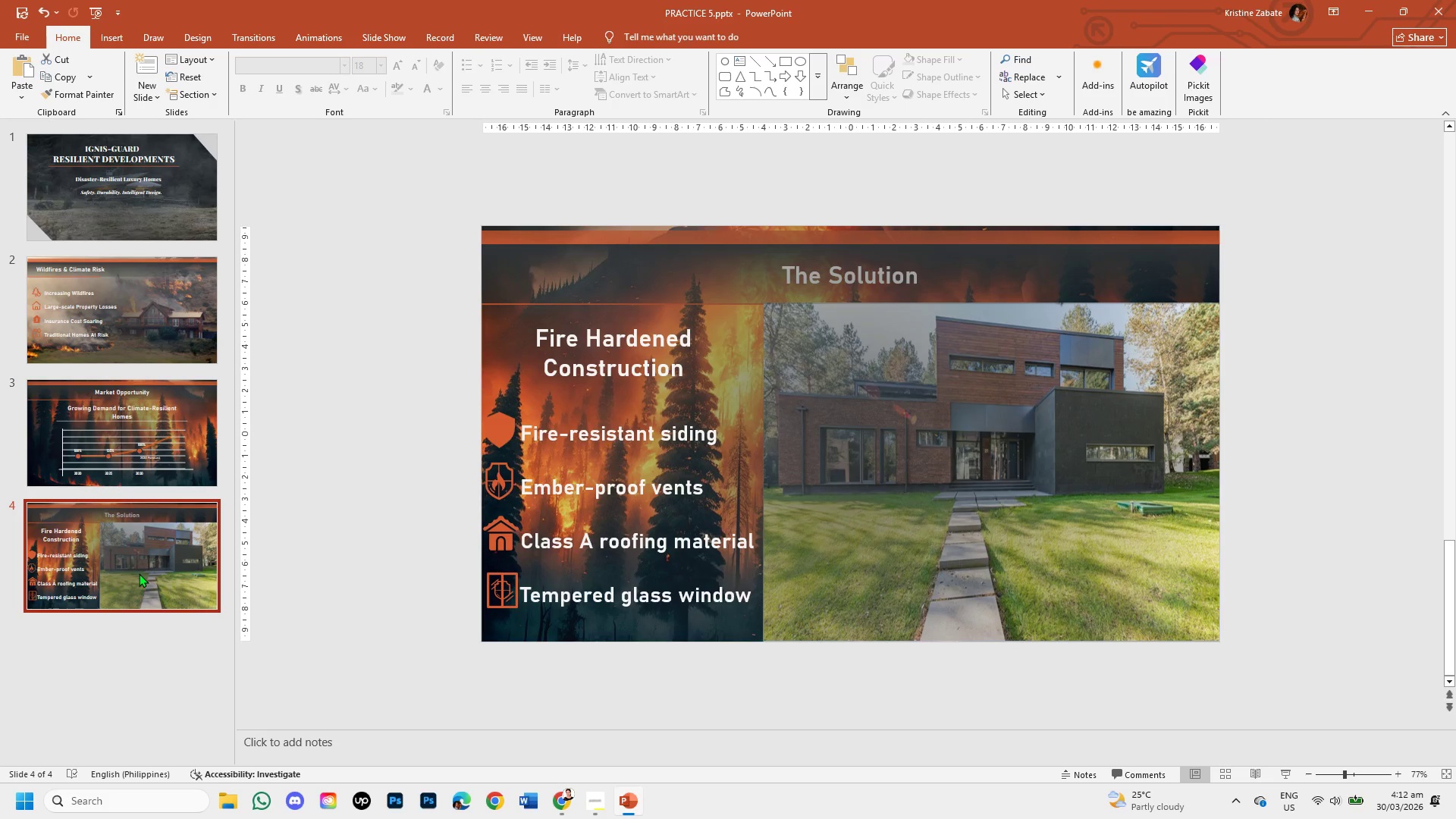 
mouse_move([532, 793])
 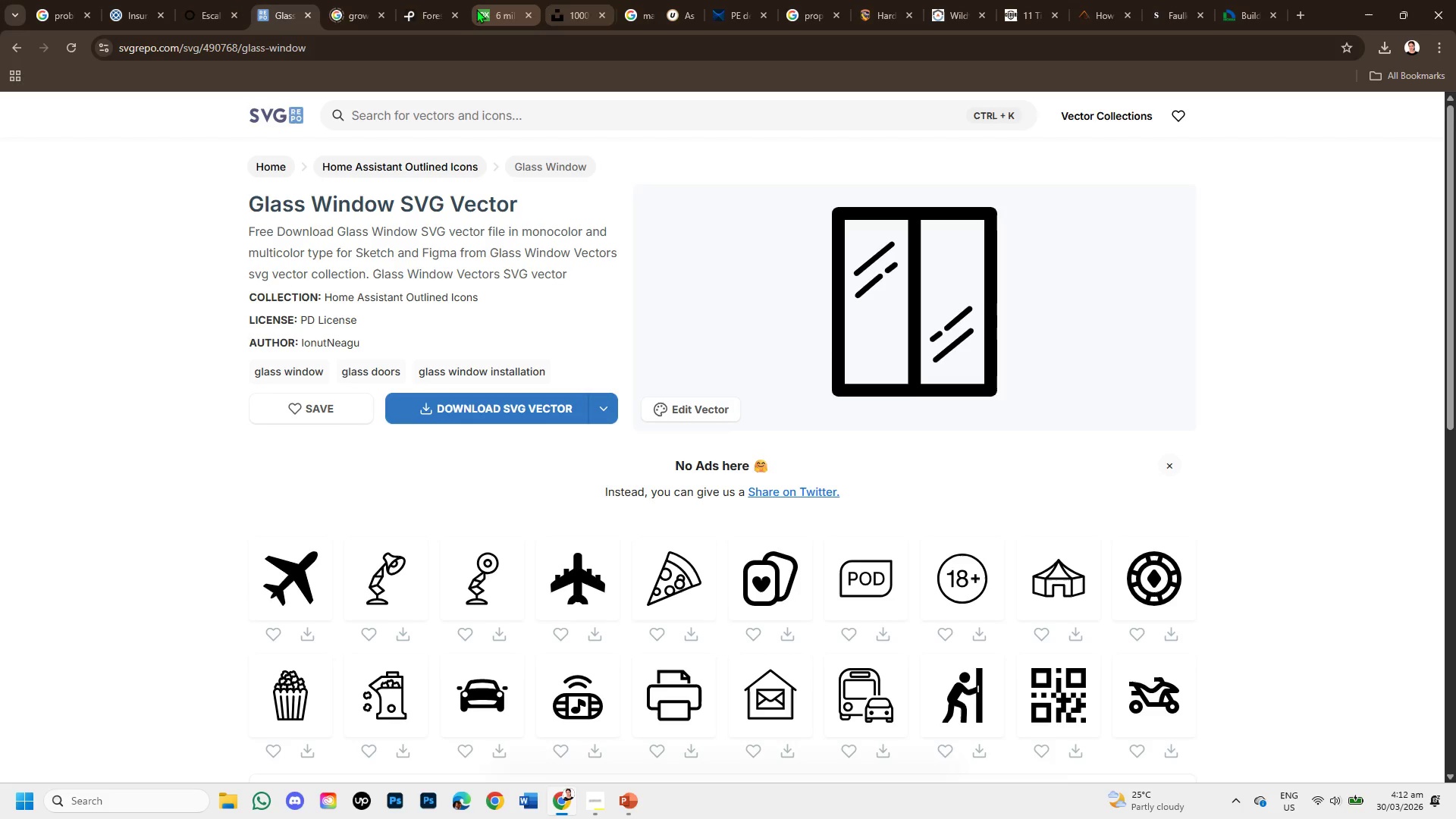 
left_click([435, 8])
 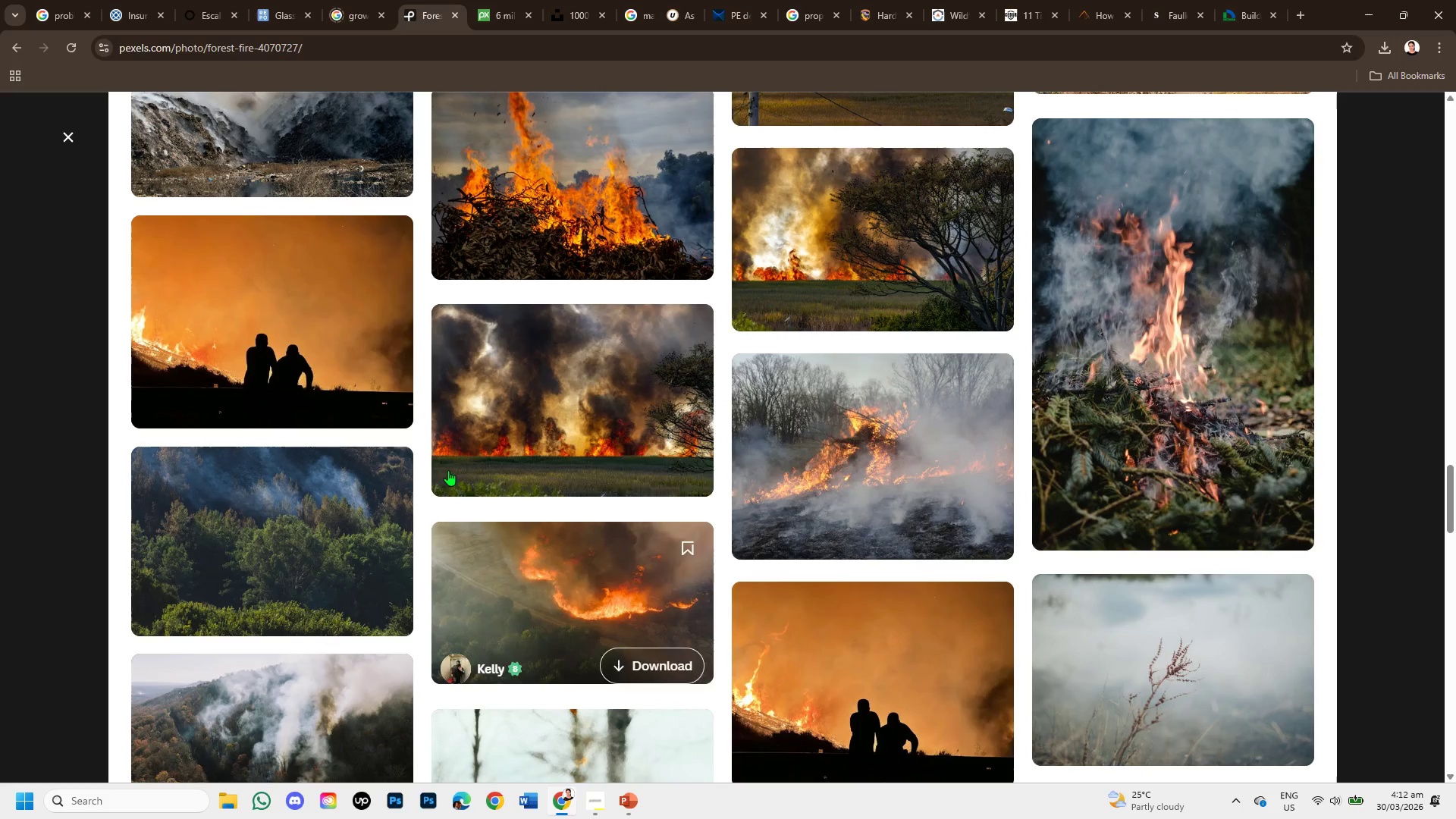 
mouse_move([708, 462])
 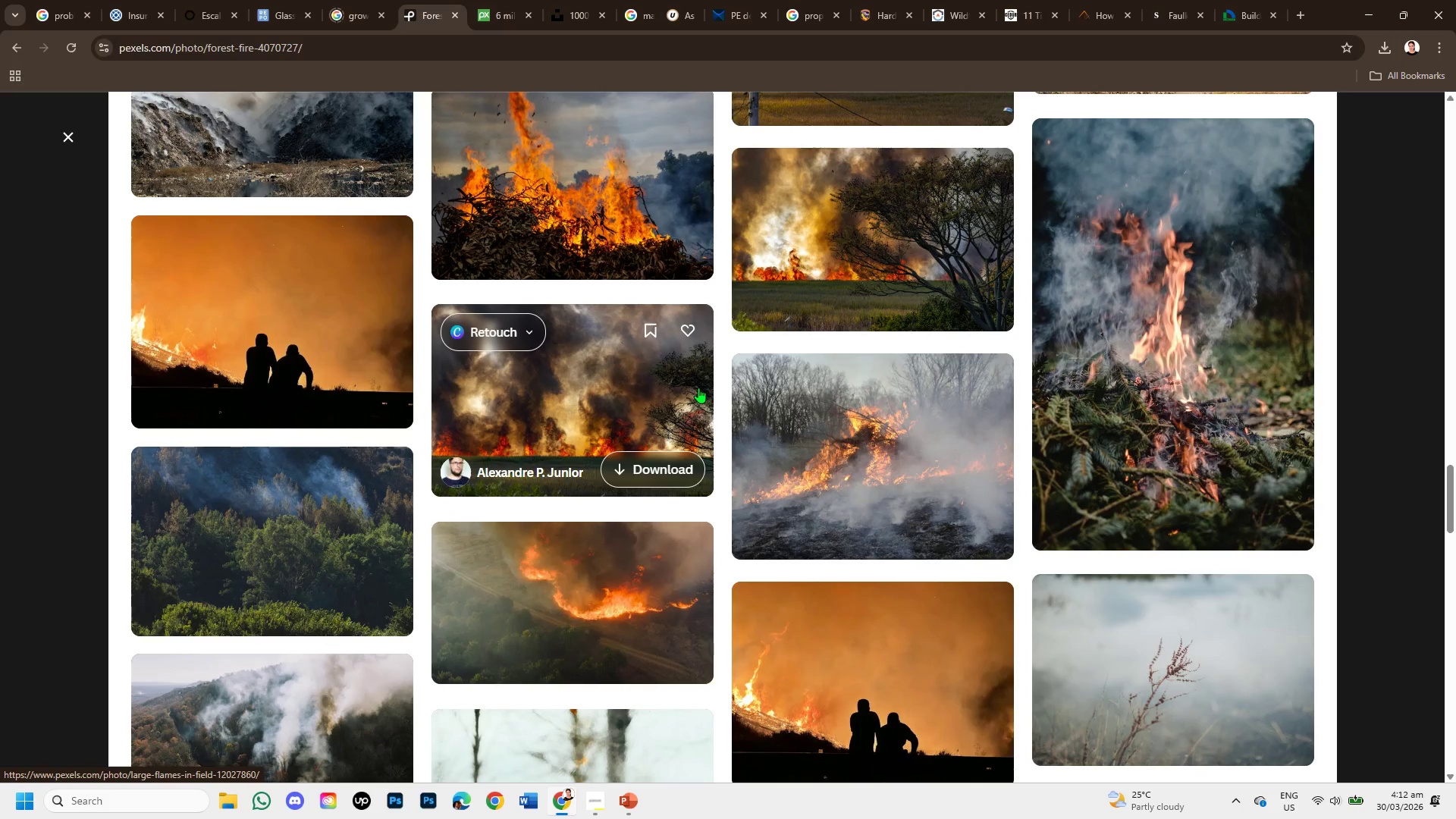 
scroll: coordinate [667, 415], scroll_direction: up, amount: 10.0
 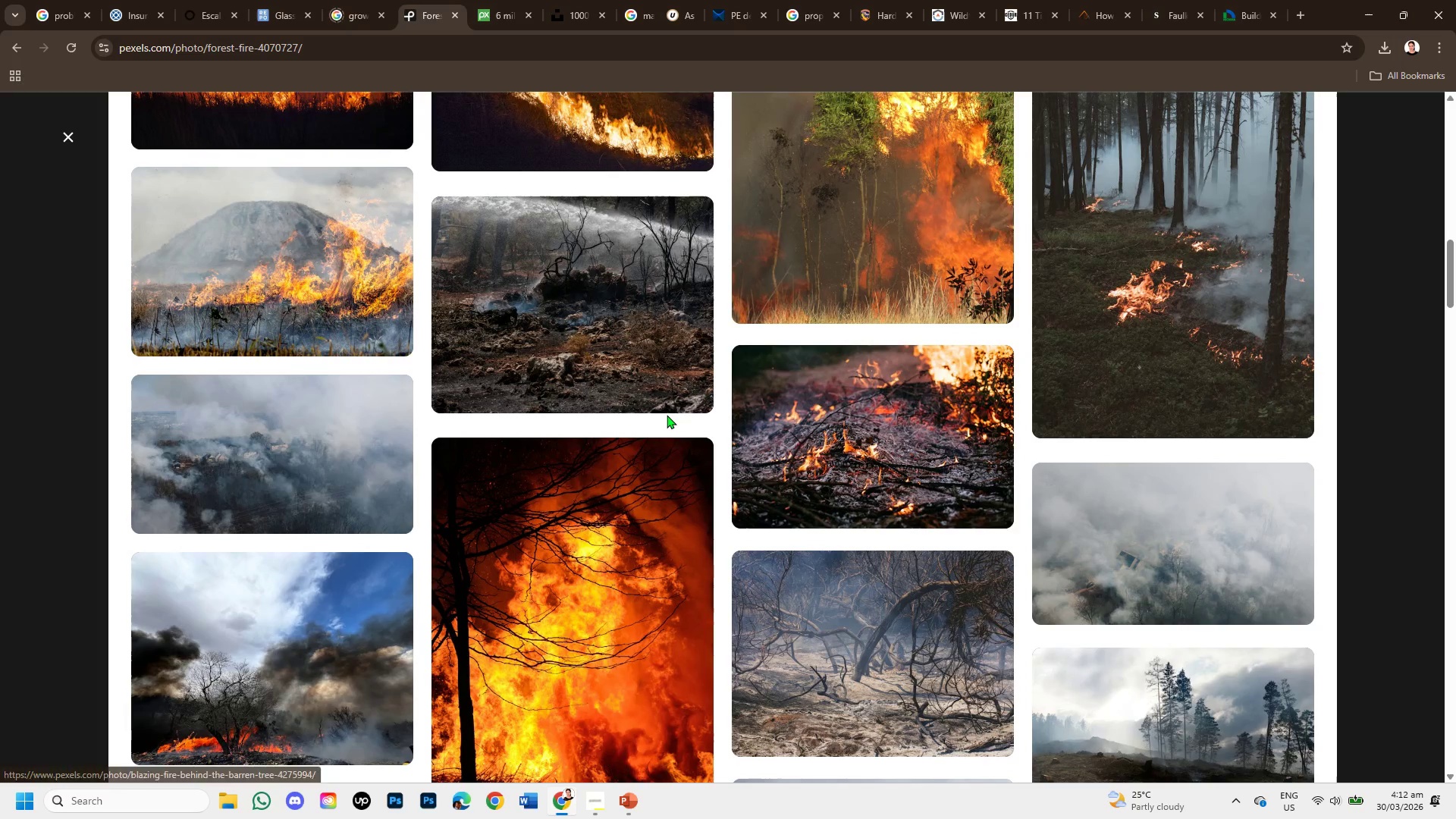 
scroll: coordinate [667, 415], scroll_direction: up, amount: 1.0
 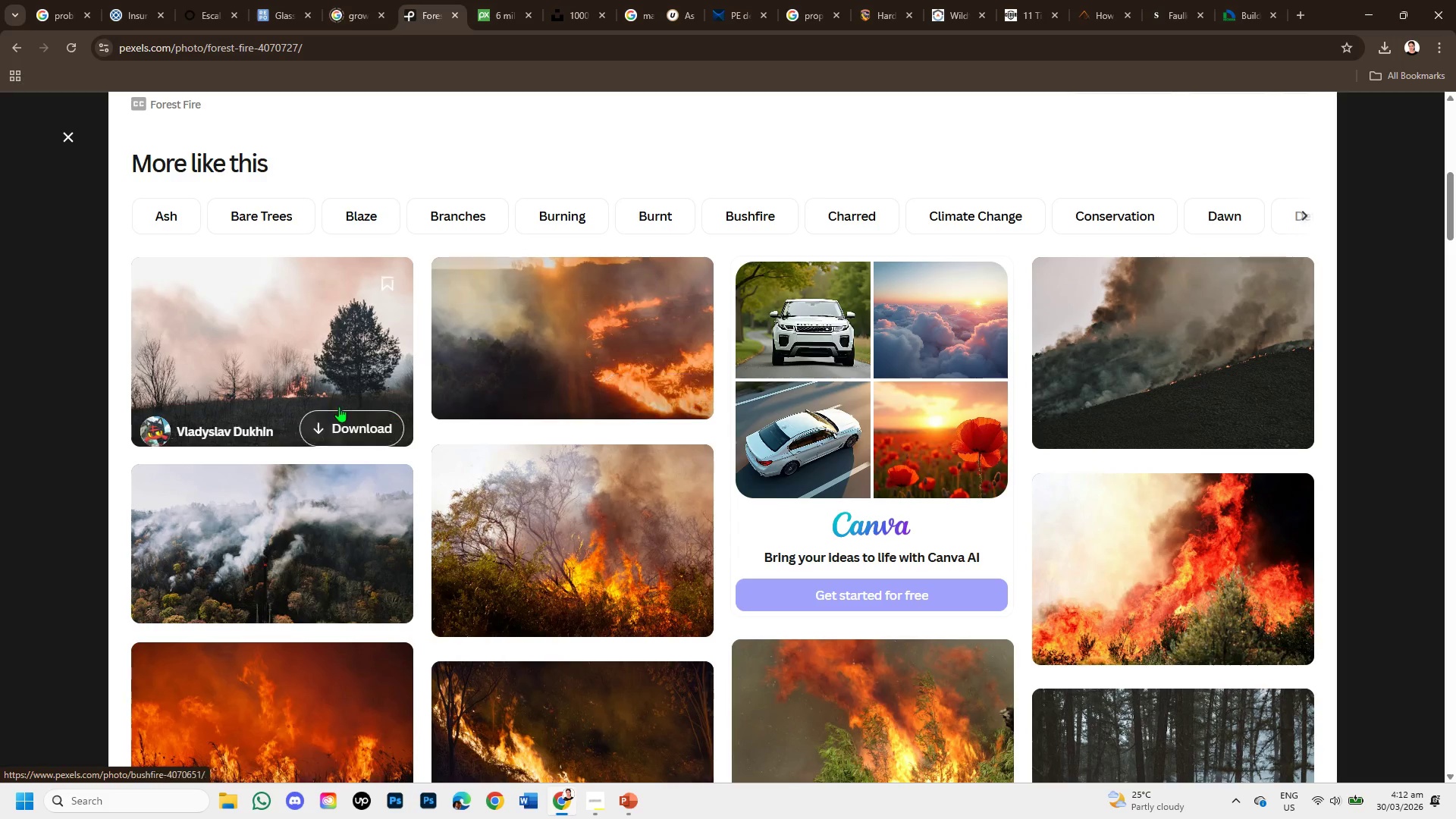 
left_click([306, 348])
 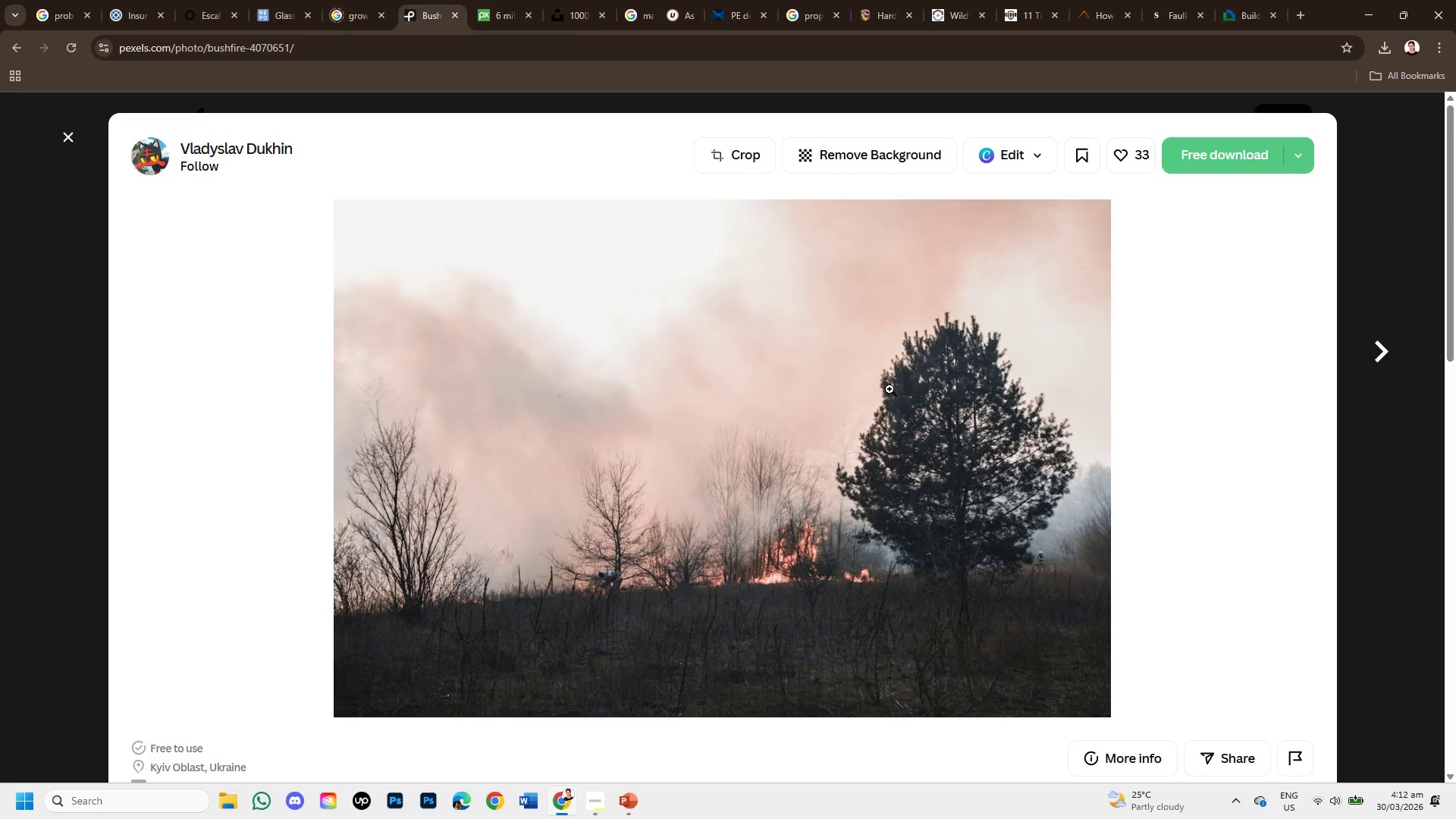 
scroll: coordinate [890, 389], scroll_direction: down, amount: 3.0
 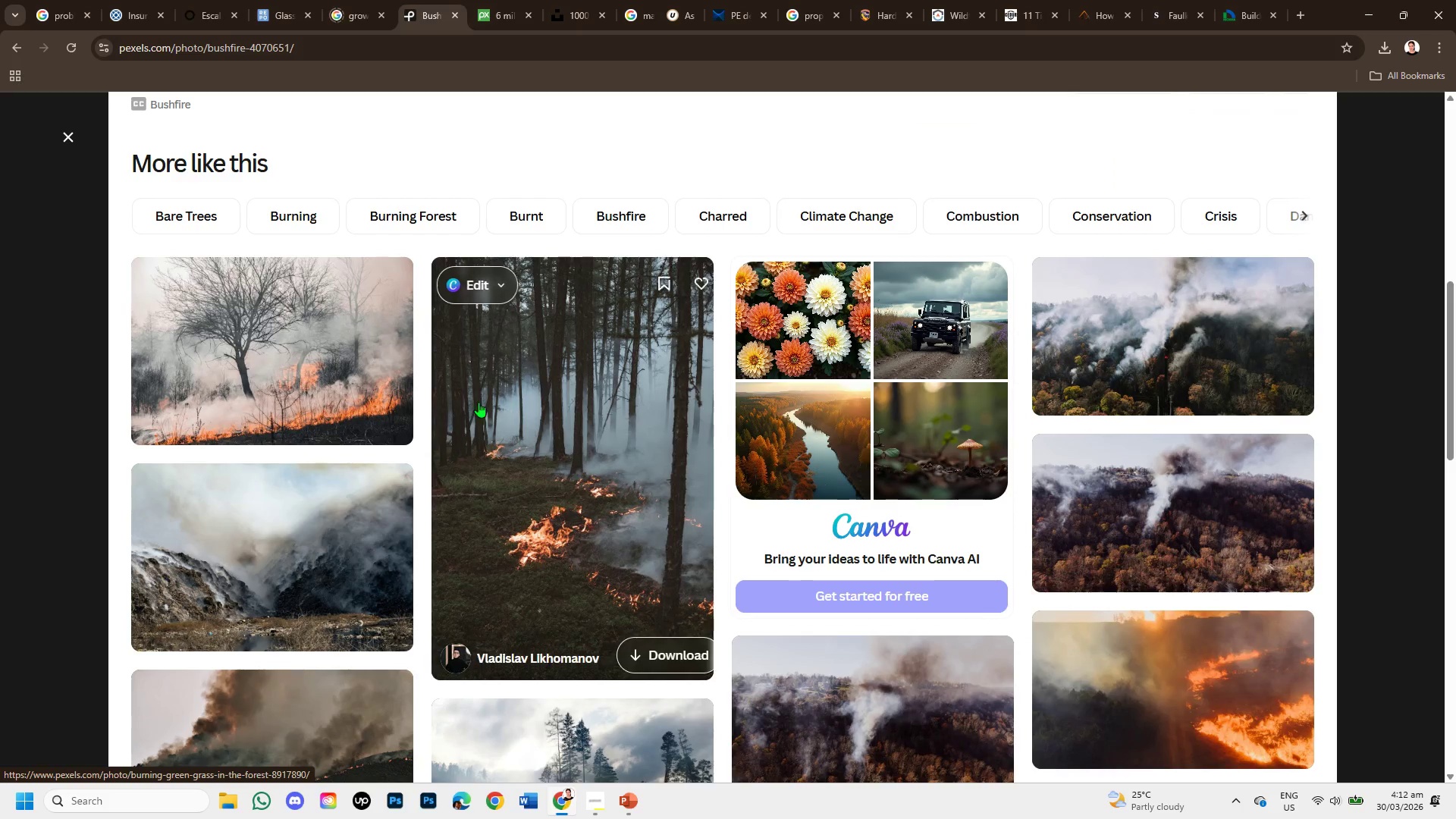 
left_click([284, 360])
 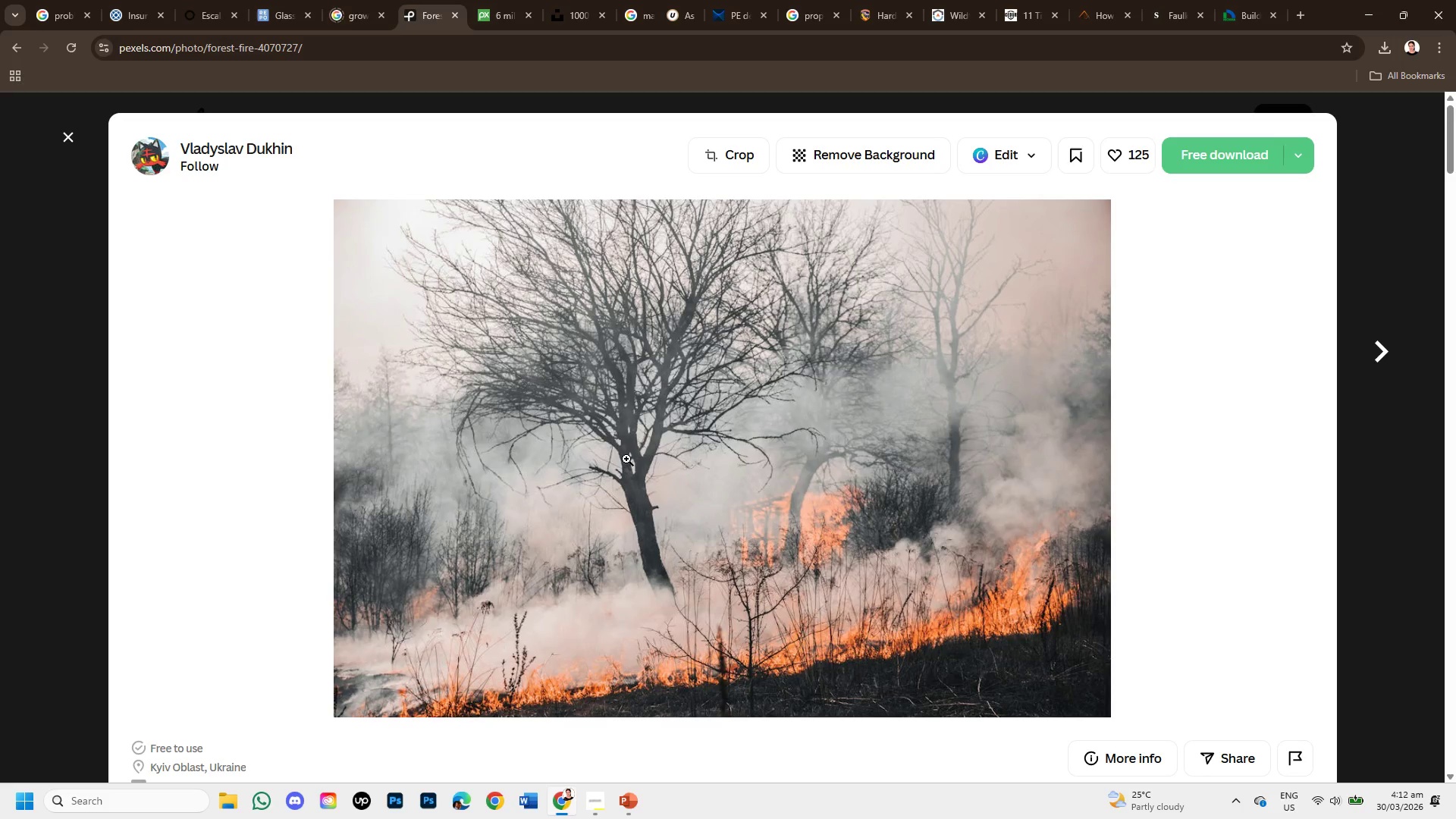 
wait(5.48)
 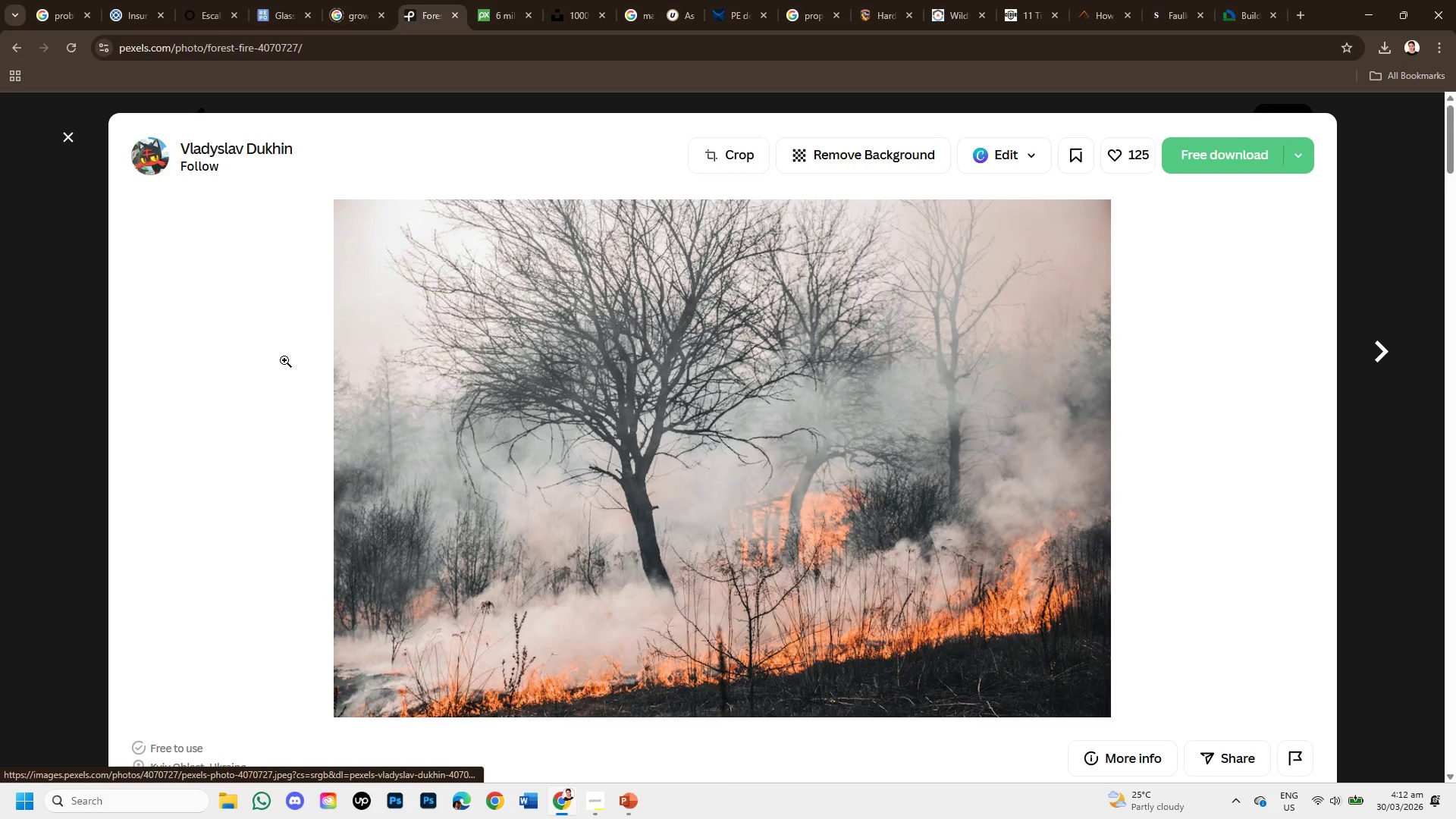 
scroll: coordinate [901, 472], scroll_direction: down, amount: 8.0
 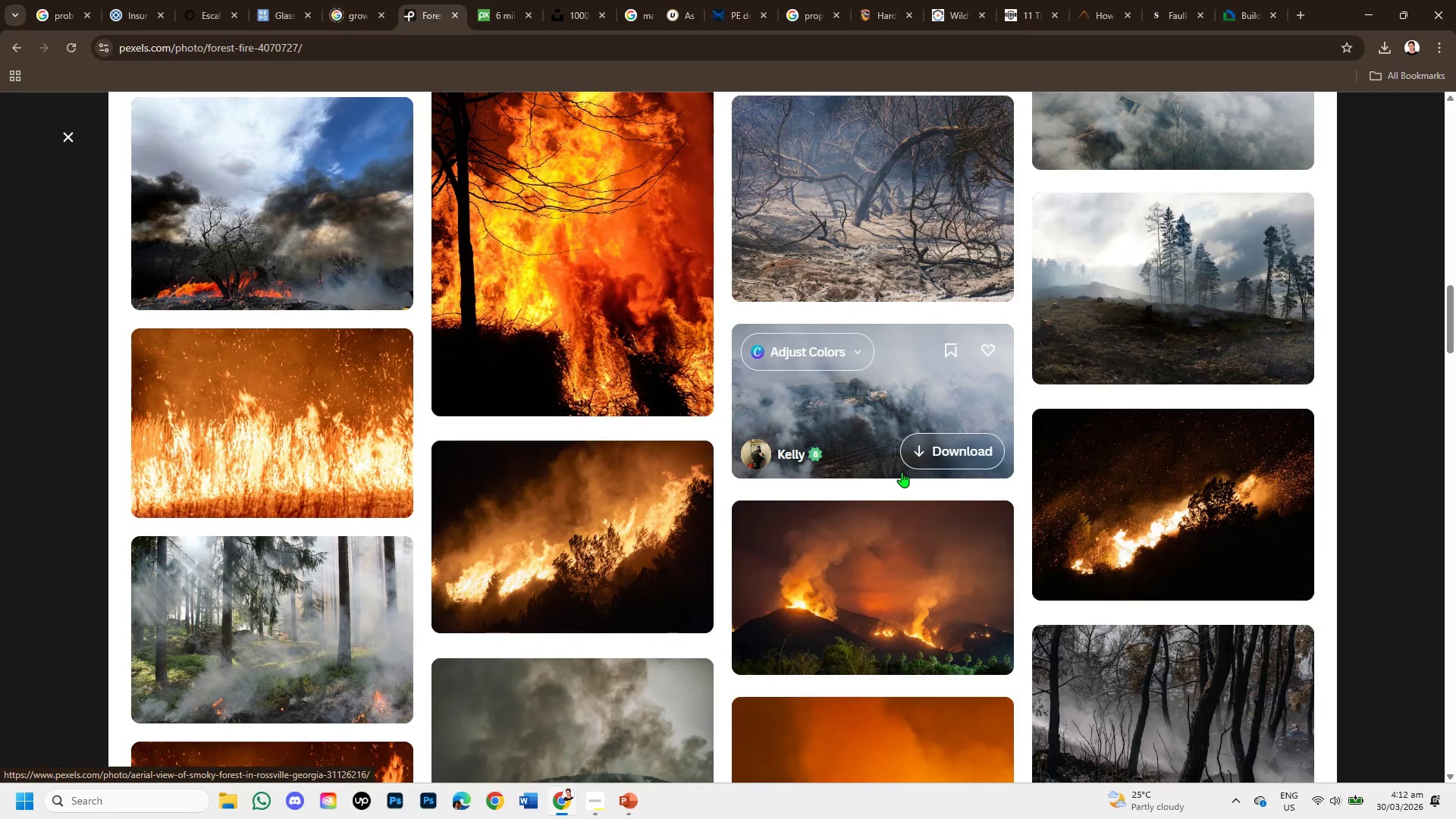 
scroll: coordinate [686, 521], scroll_direction: down, amount: 7.0
 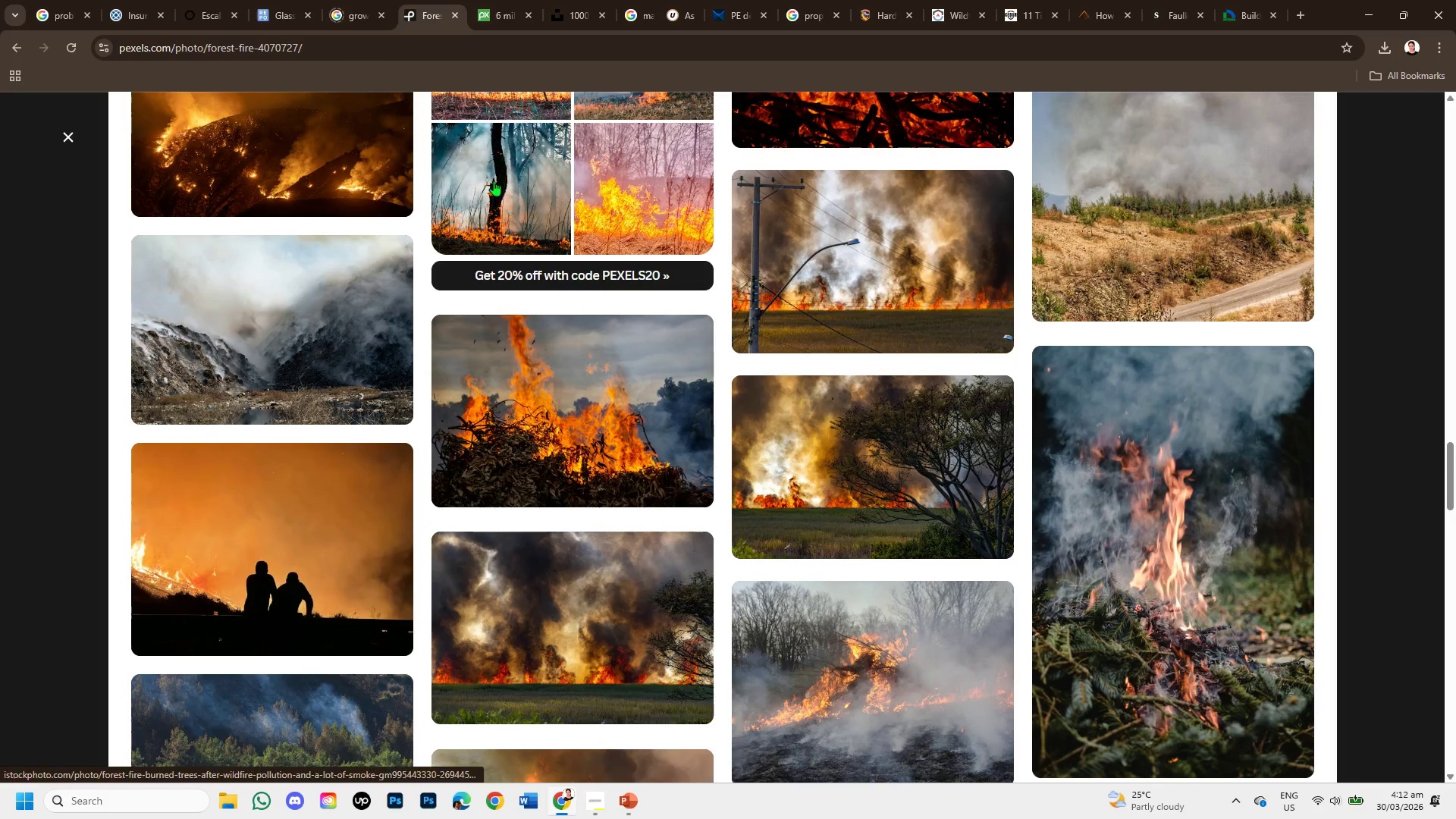 
left_click([482, 4])
 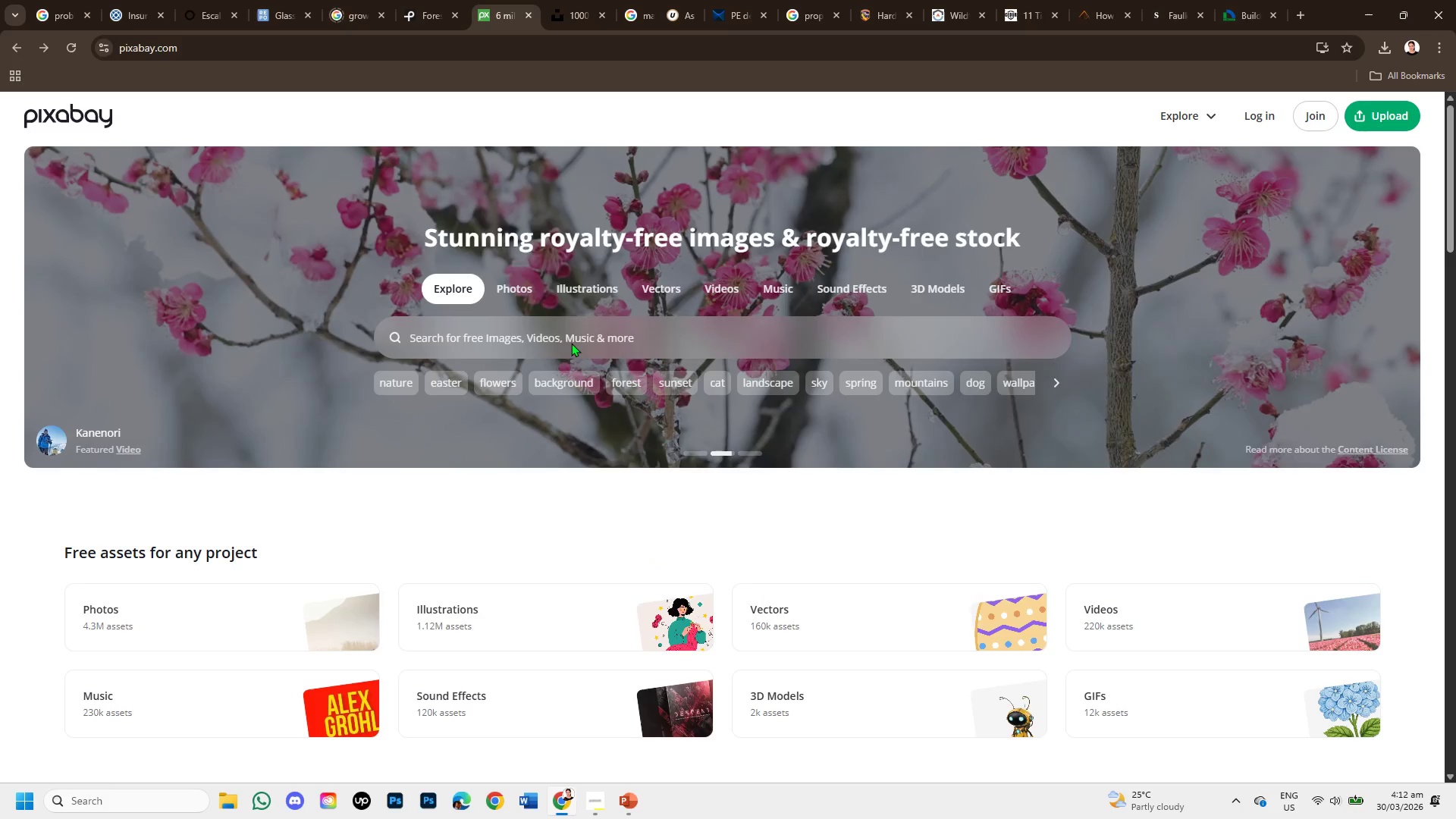 
left_click([569, 336])
 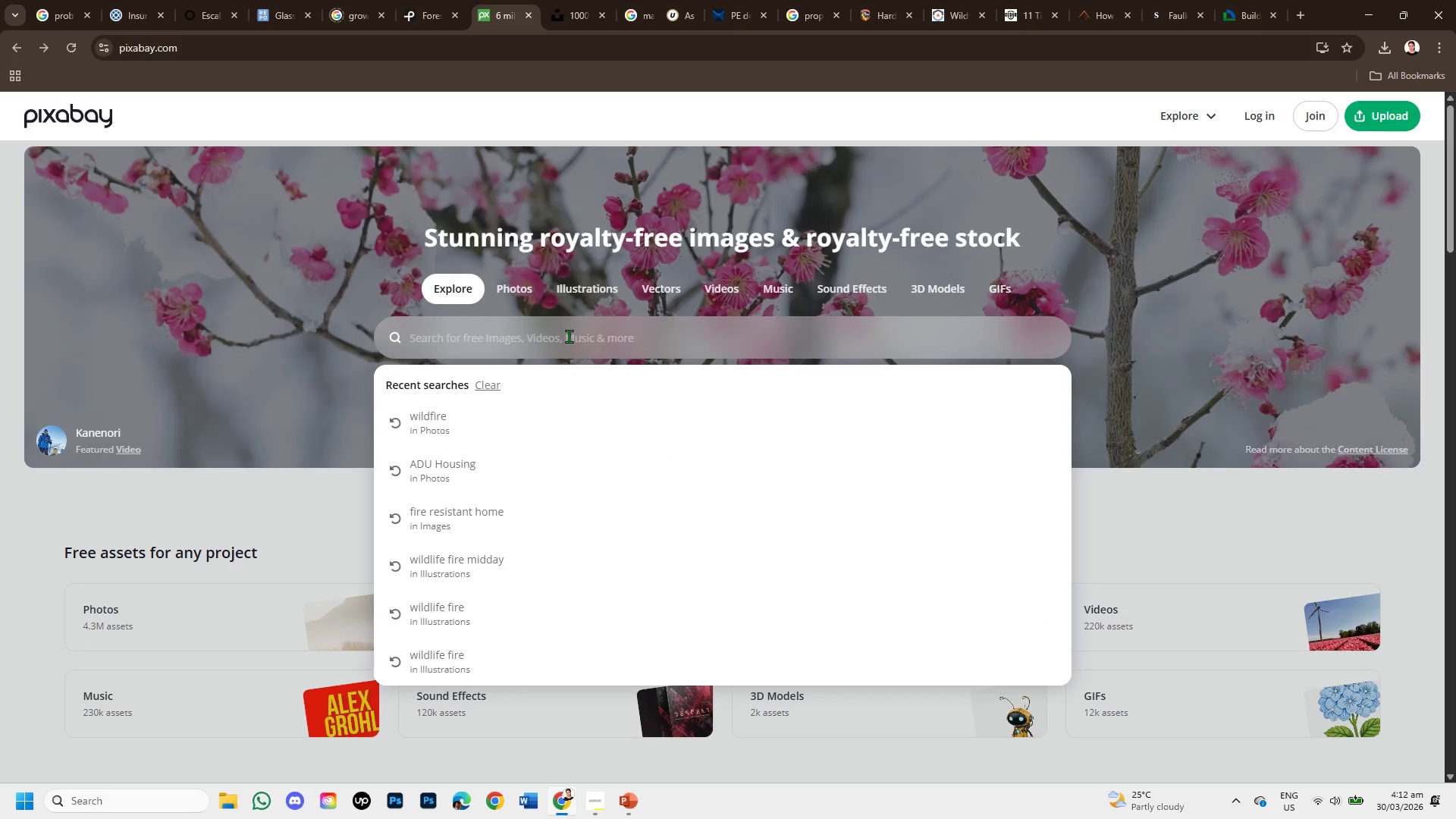 
type(w)
key(Backspace)
type(forest fire )
 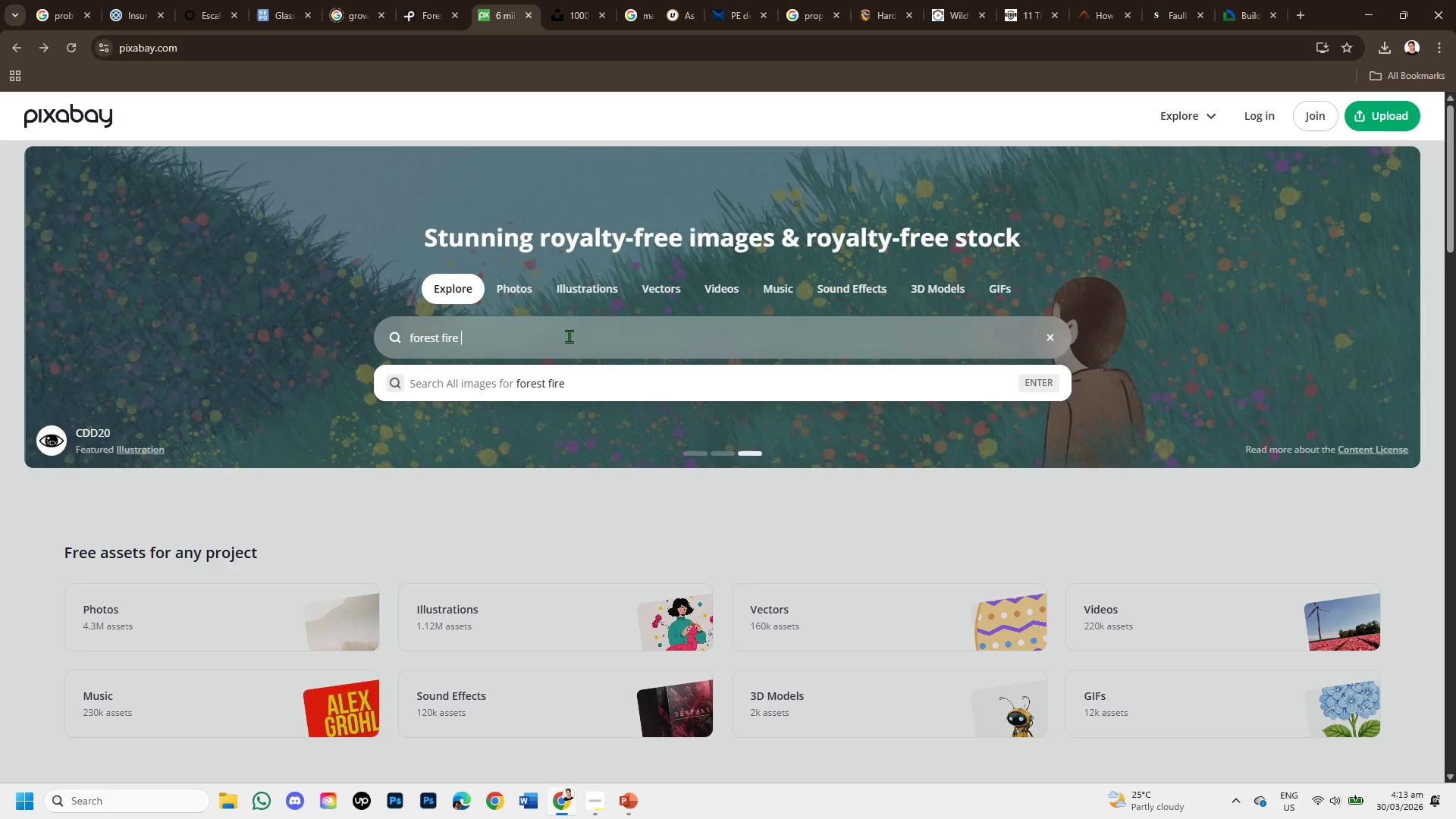 
key(Enter)
 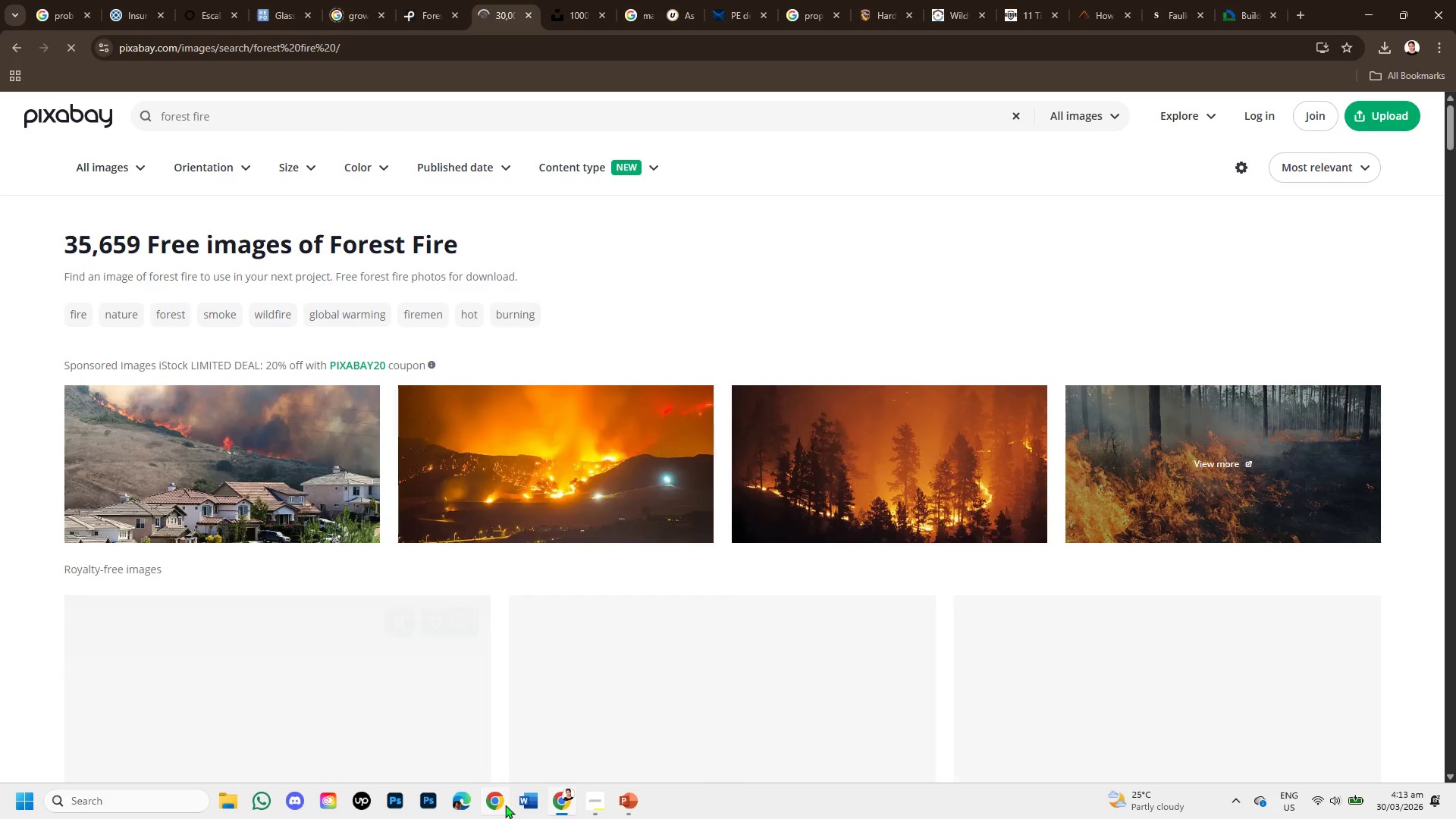 
left_click([597, 798])